 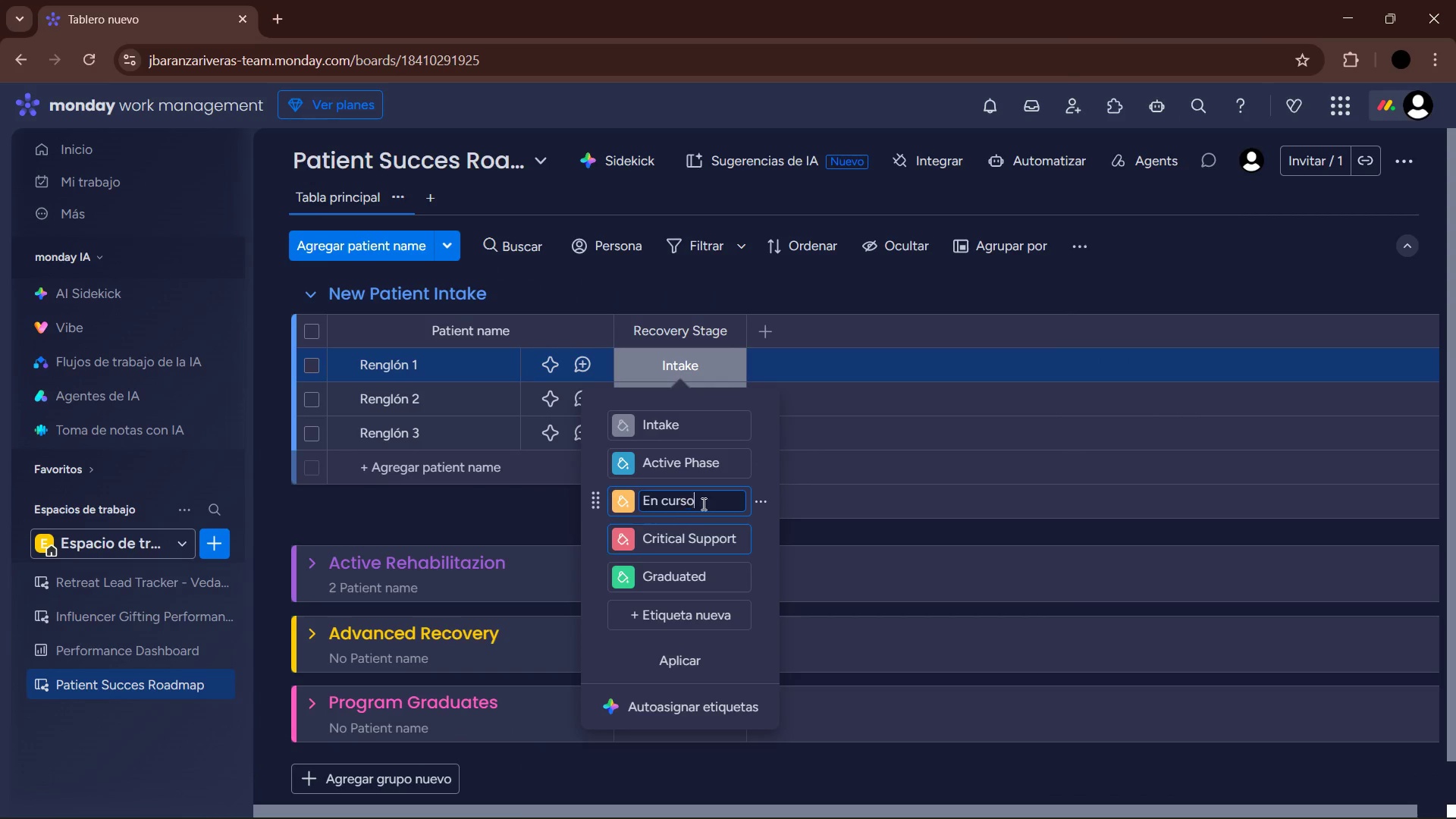 
left_click_drag(start_coordinate=[704, 505], to_coordinate=[617, 502])
 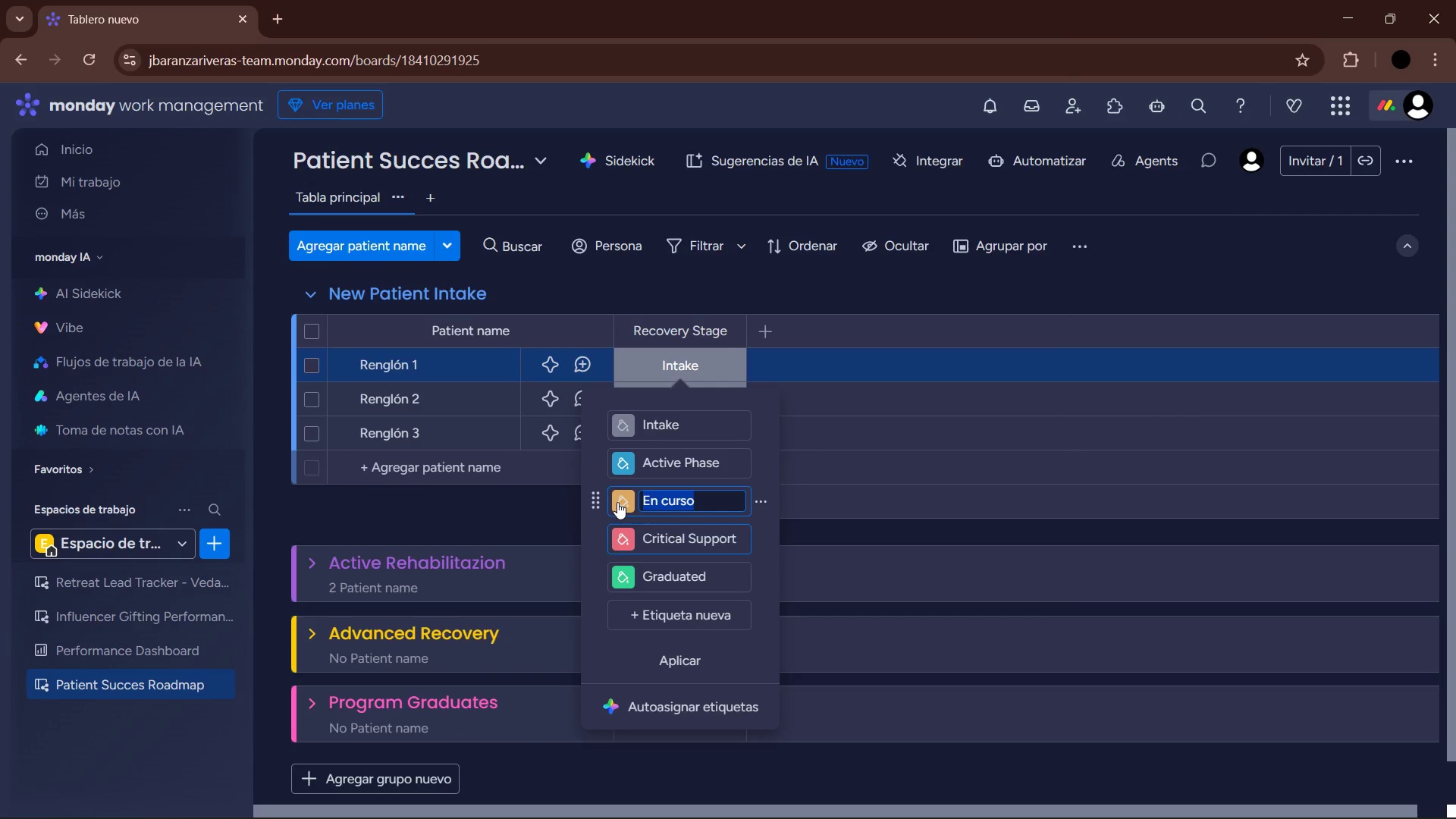 
type(Maintenance)
 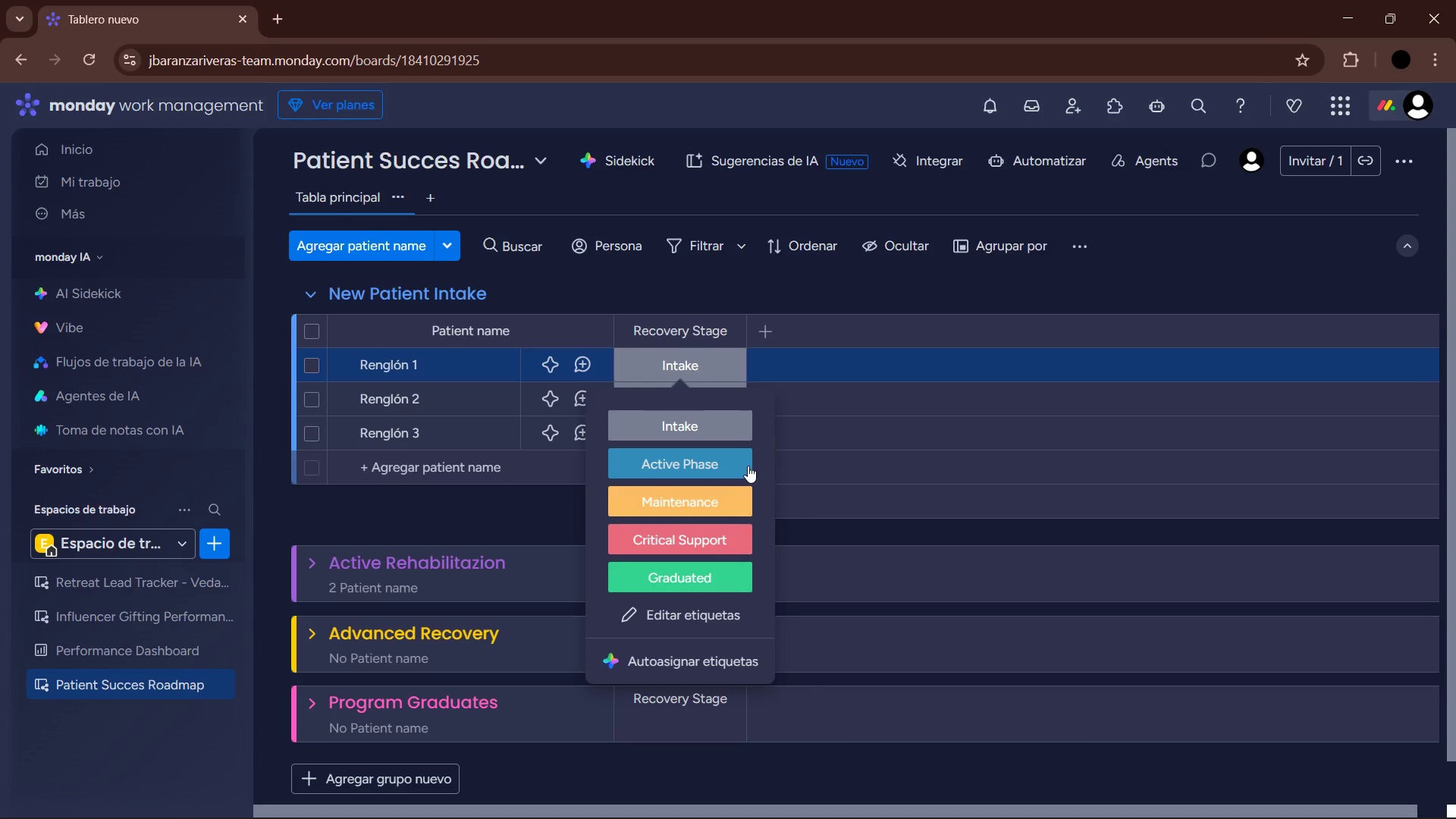 
wait(10.76)
 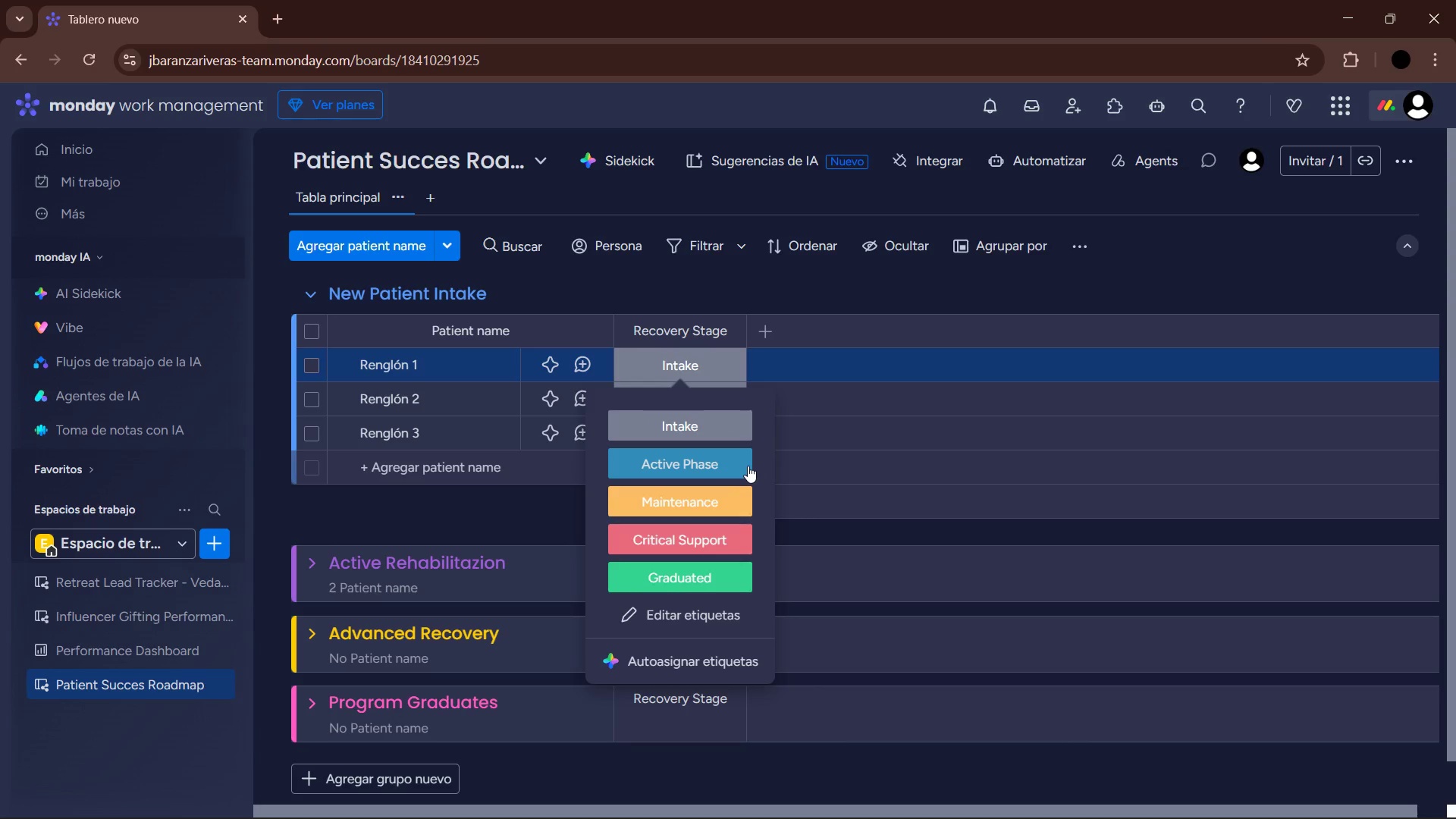 
left_click([824, 541])
 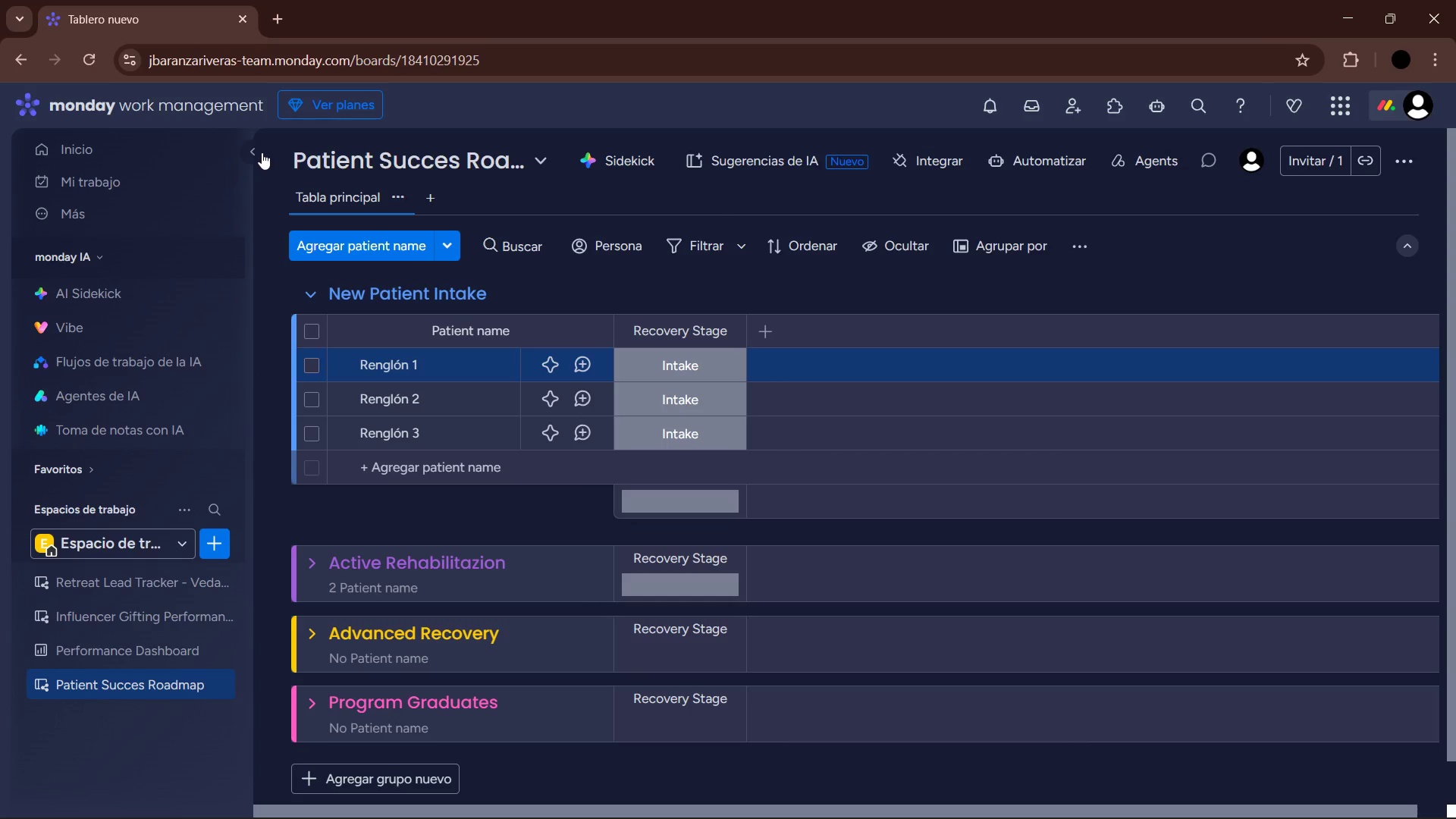 
left_click([249, 157])
 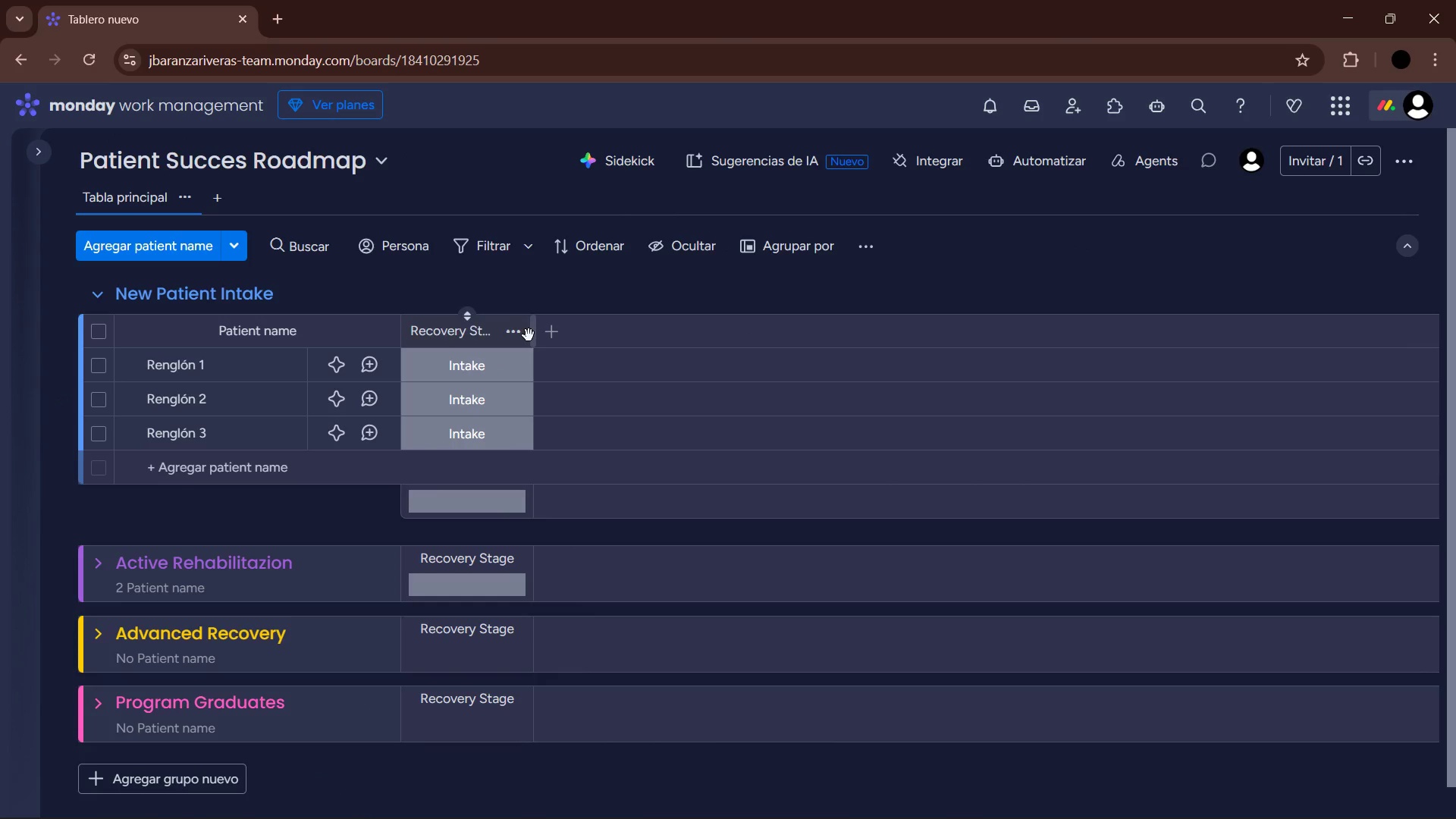 
left_click([543, 335])
 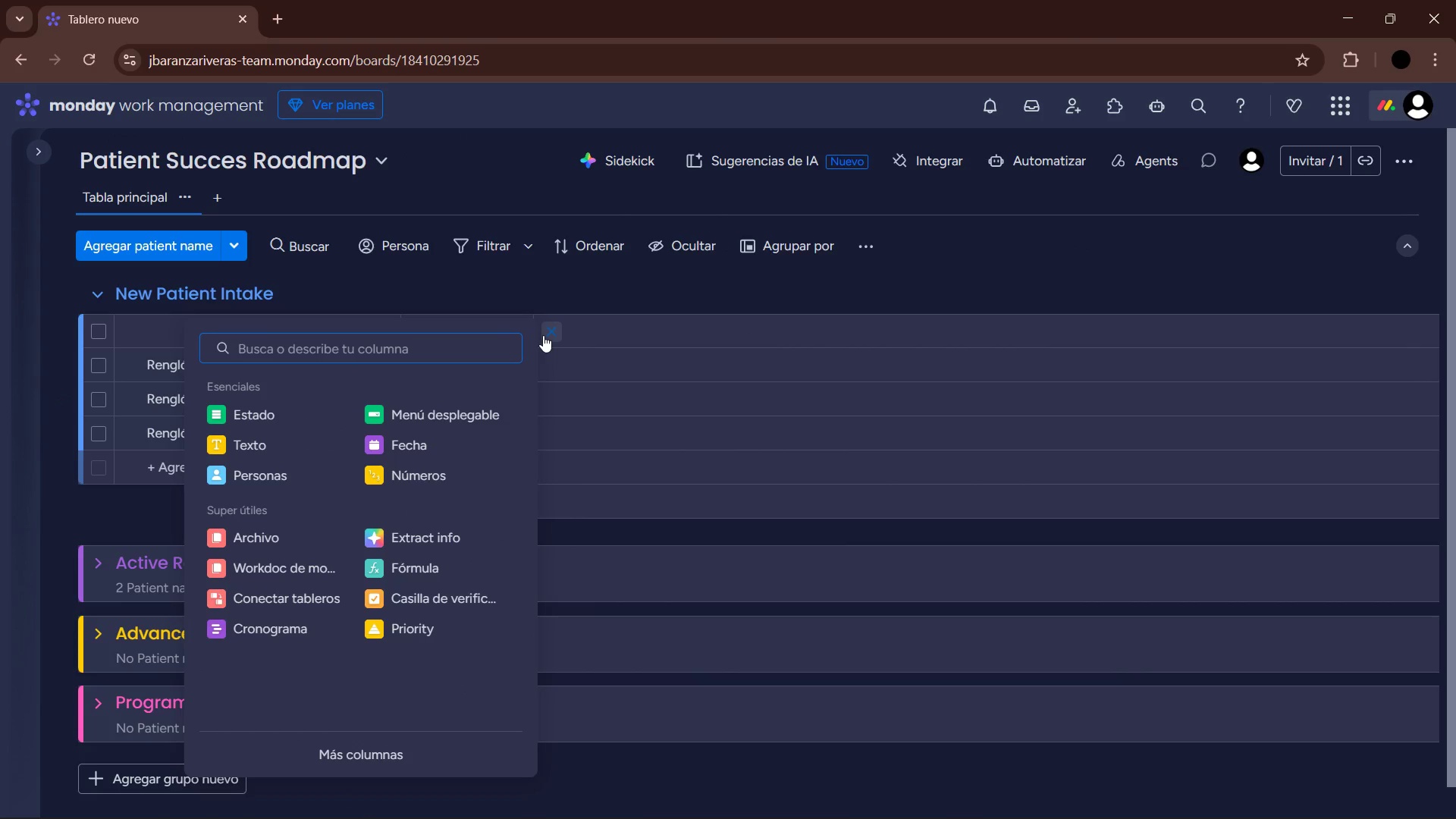 
left_click([310, 469])
 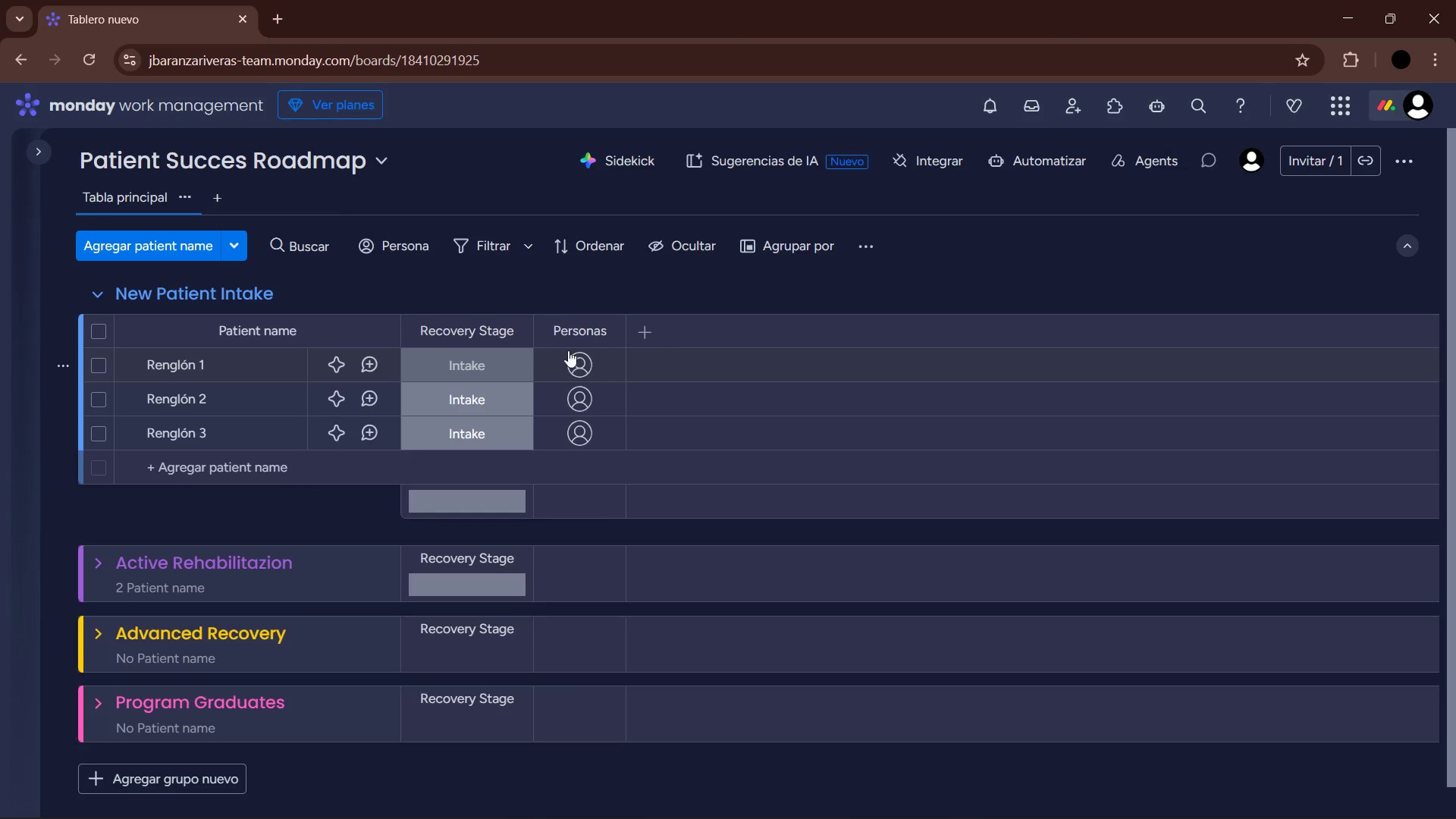 
left_click([590, 331])
 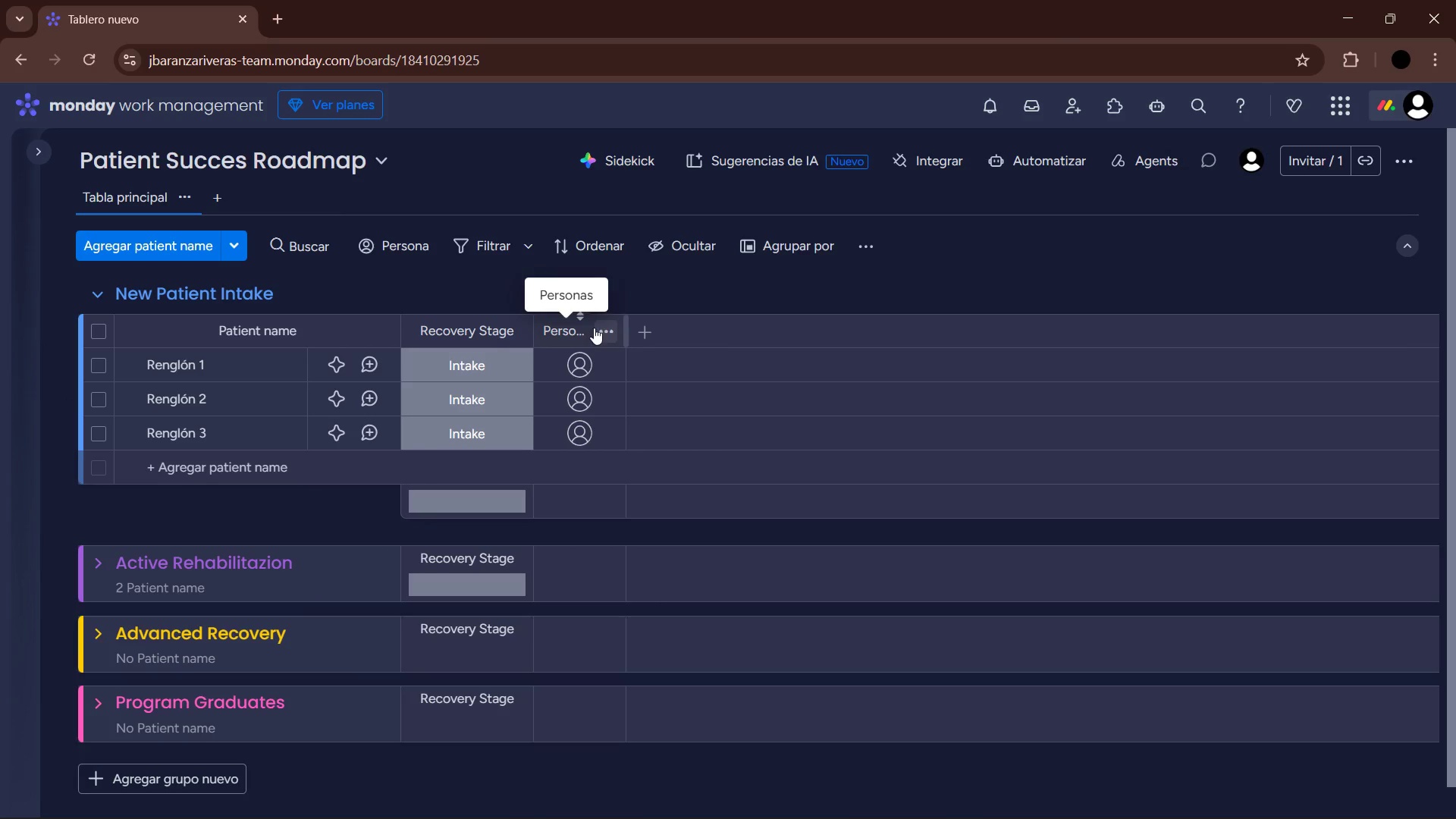 
left_click([576, 330])
 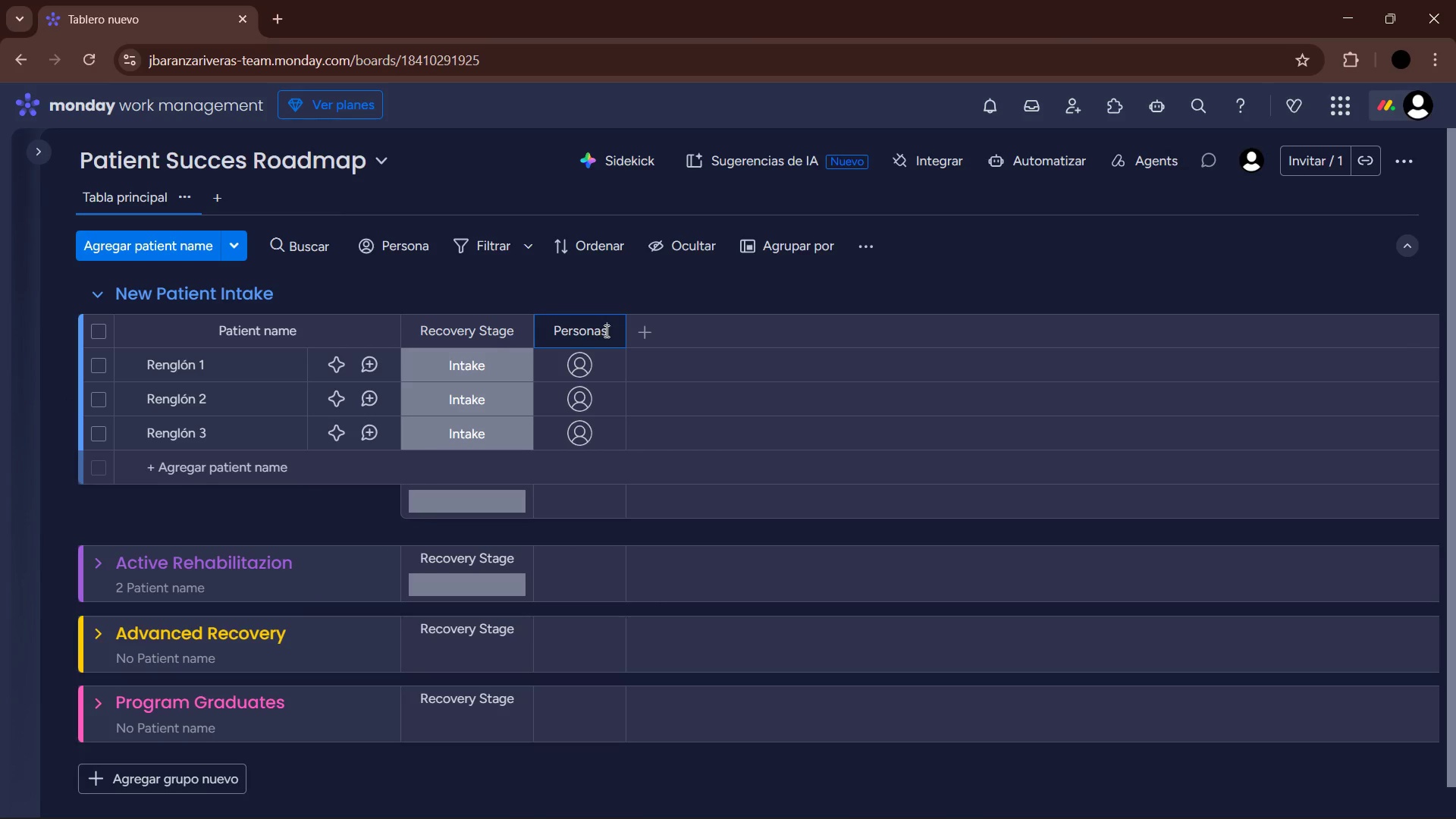 
left_click_drag(start_coordinate=[609, 331], to_coordinate=[552, 333])
 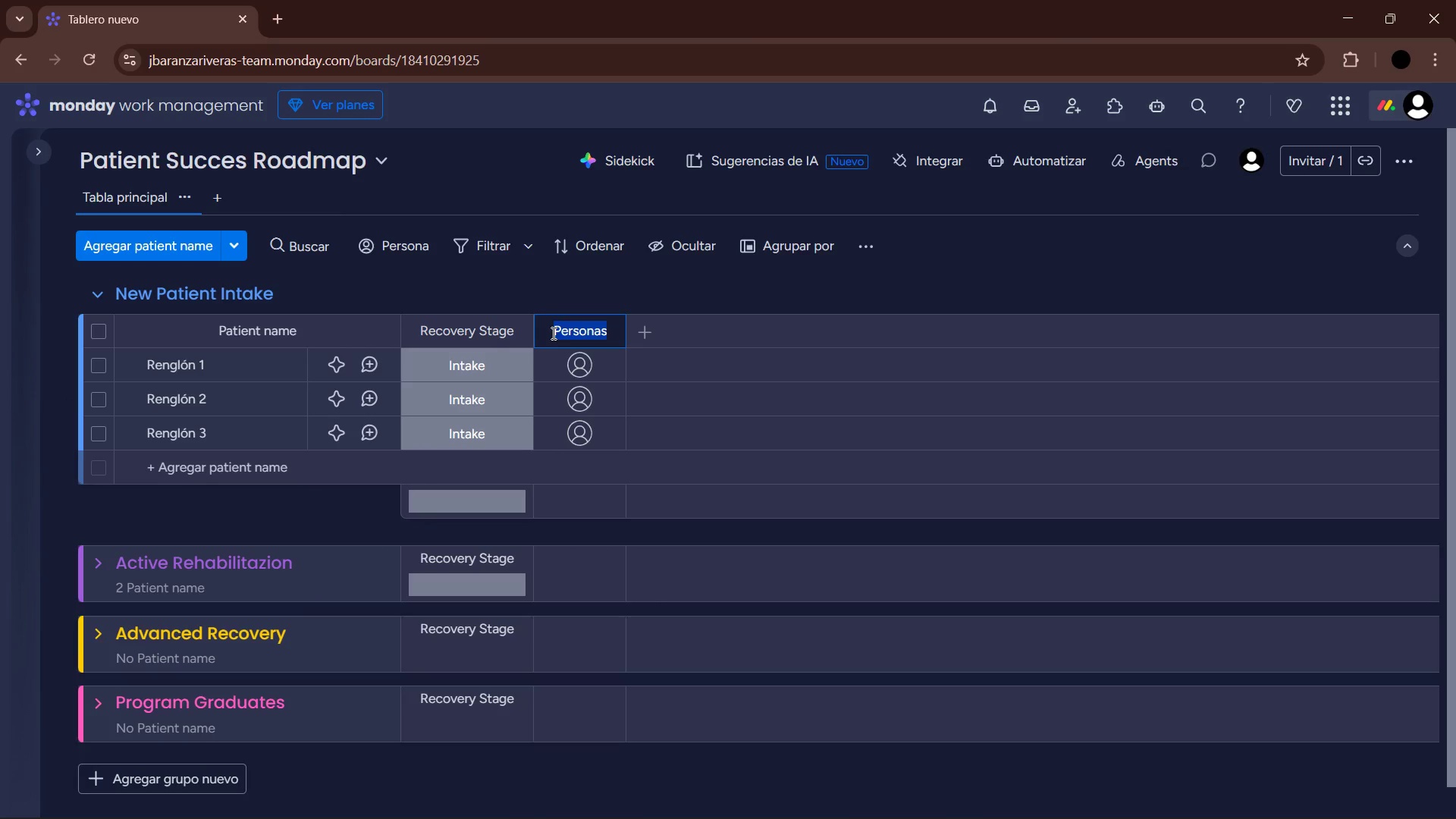 
type(SA)
key(Backspace)
type(ssigned Health Coah )
 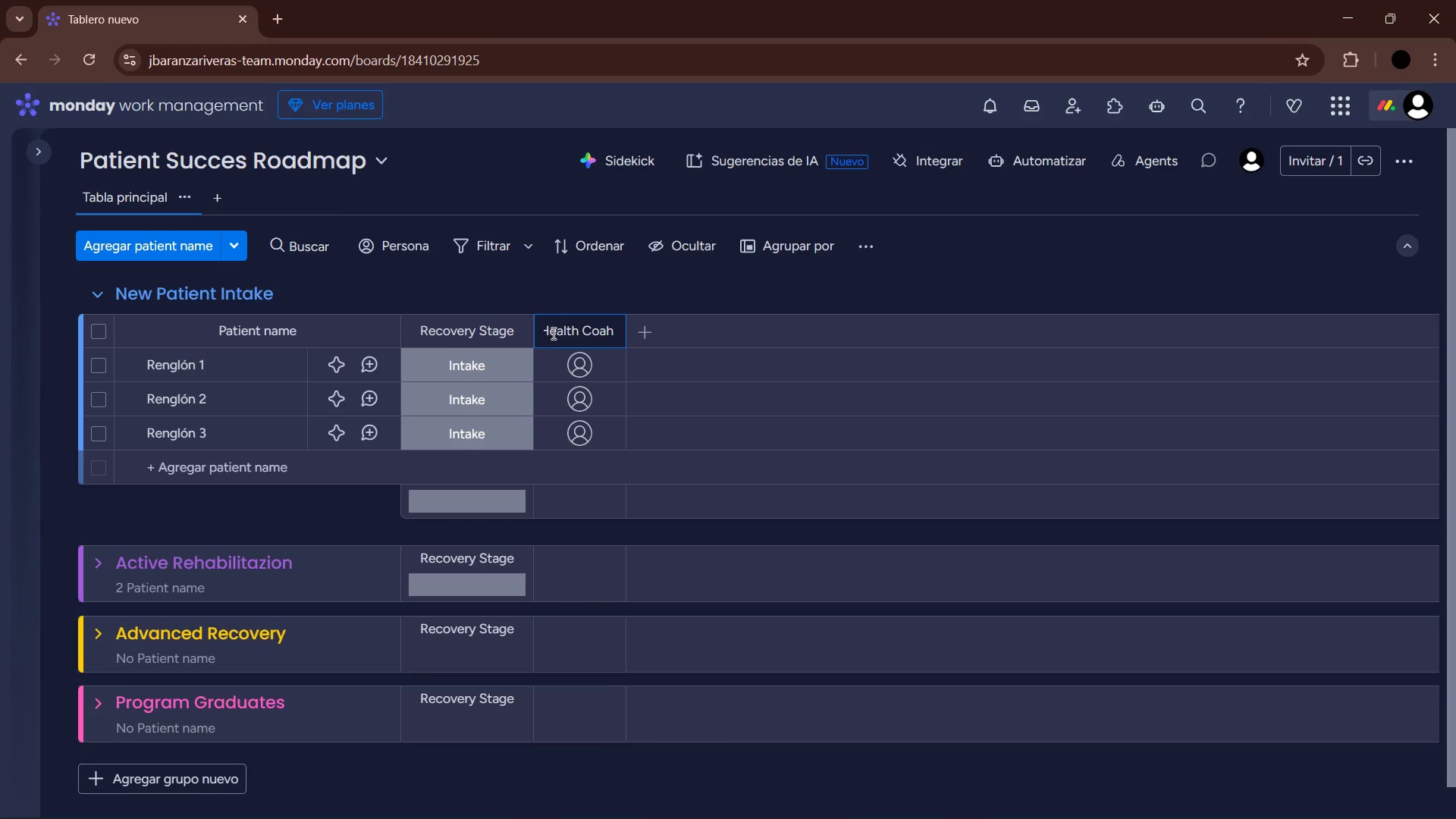 
left_click([686, 300])
 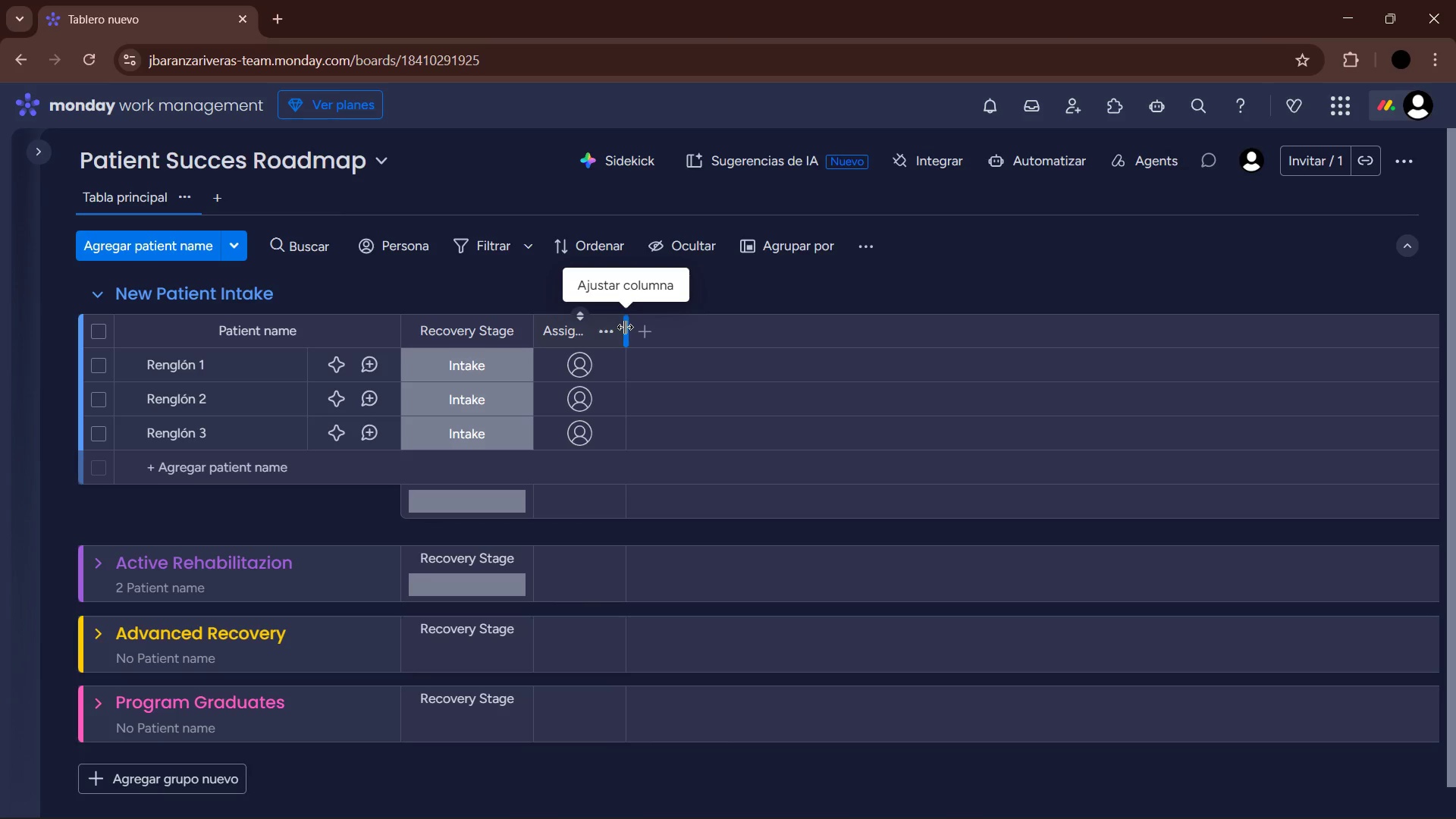 
left_click_drag(start_coordinate=[624, 325], to_coordinate=[654, 324])
 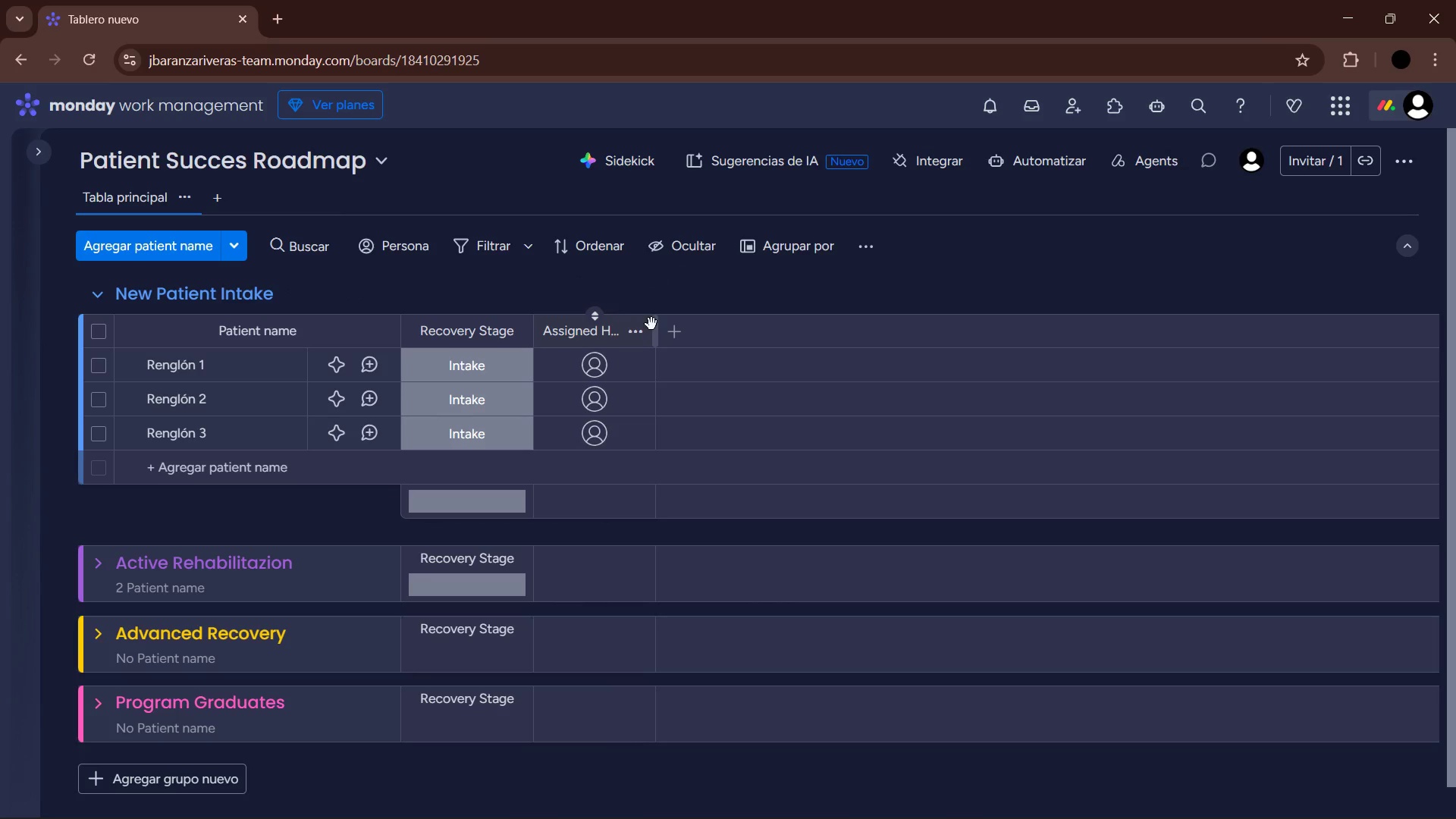 
left_click_drag(start_coordinate=[655, 324], to_coordinate=[712, 319])
 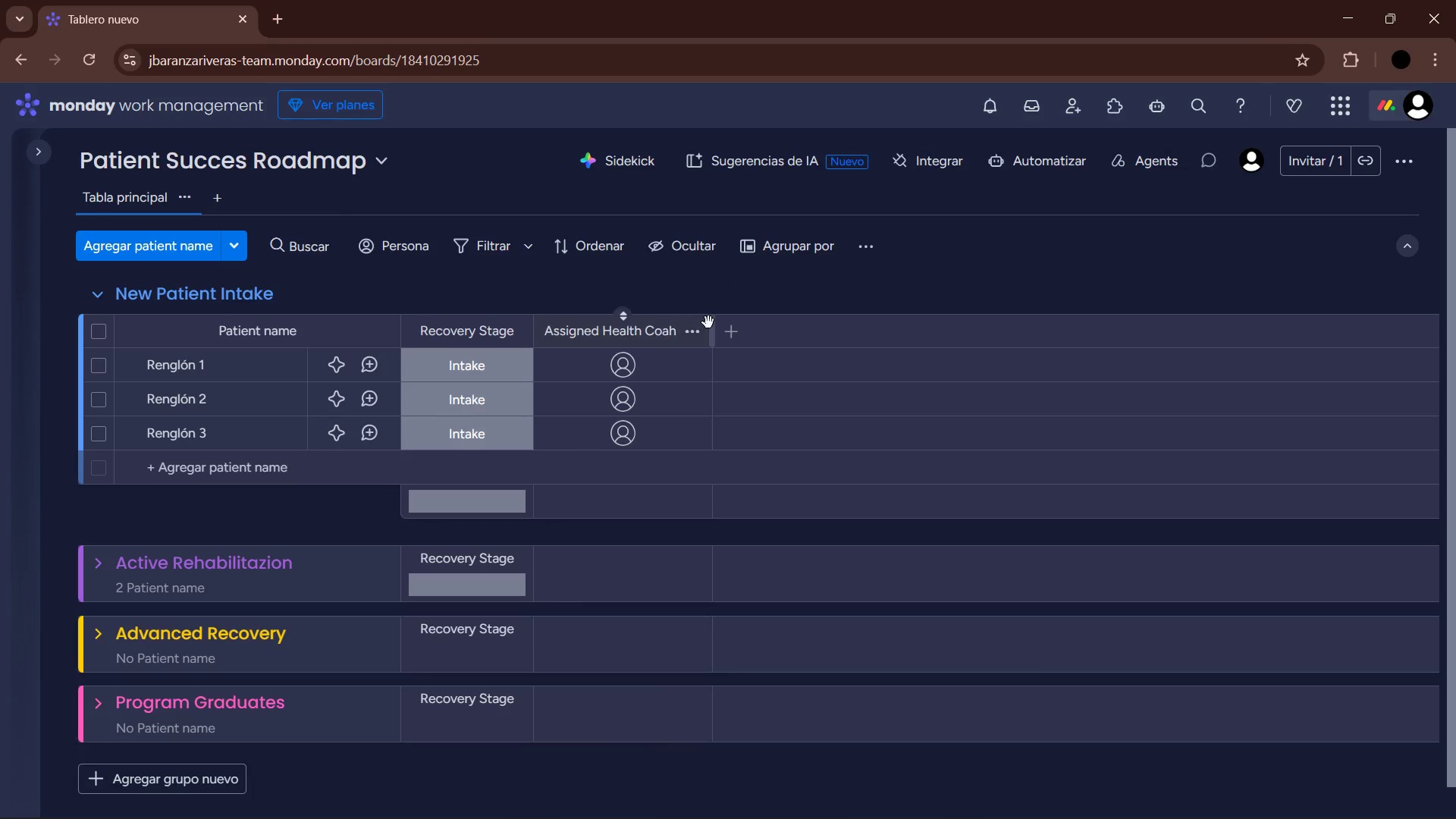 
left_click_drag(start_coordinate=[711, 322], to_coordinate=[700, 322])
 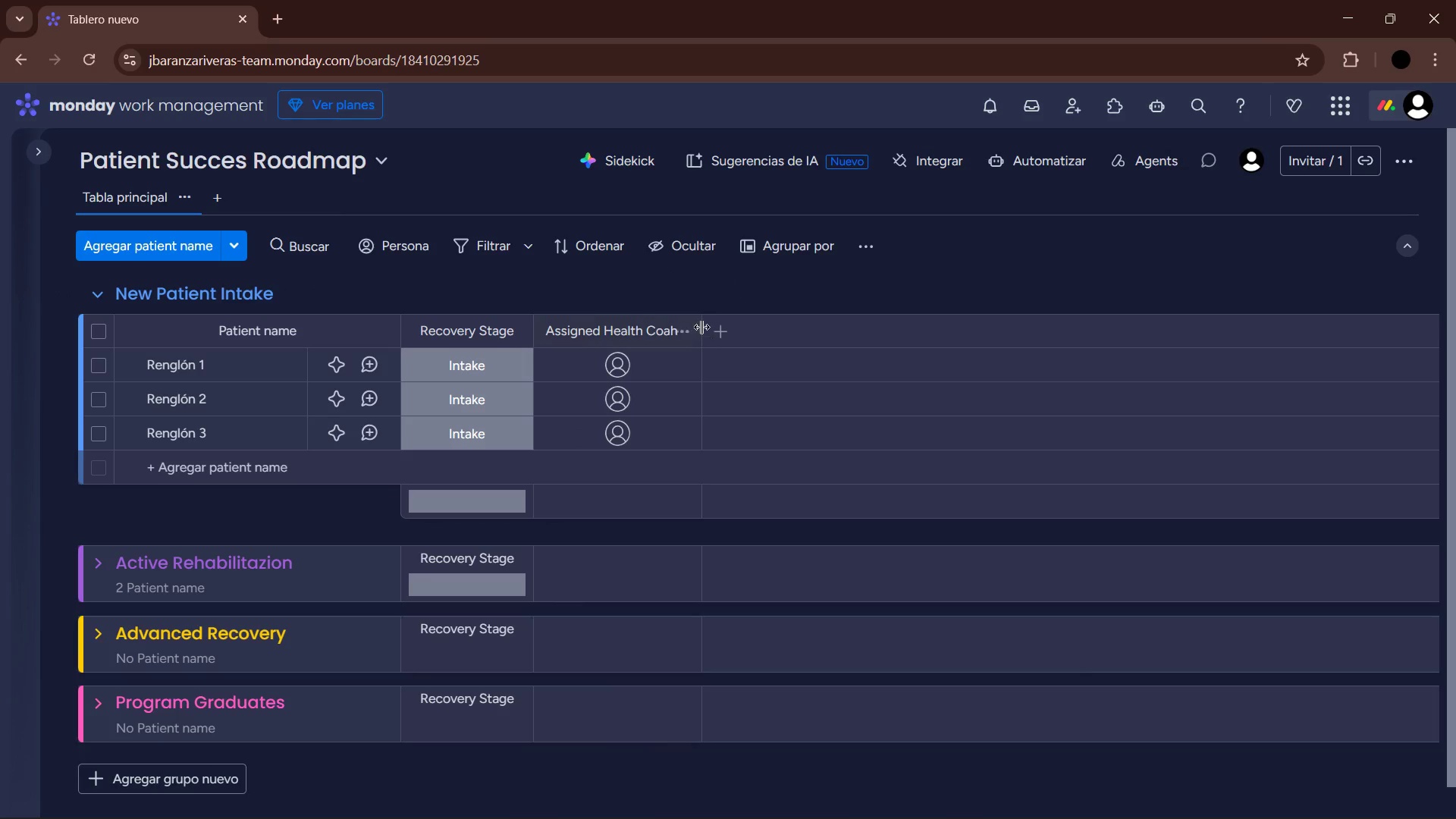 
left_click_drag(start_coordinate=[701, 325], to_coordinate=[689, 325])
 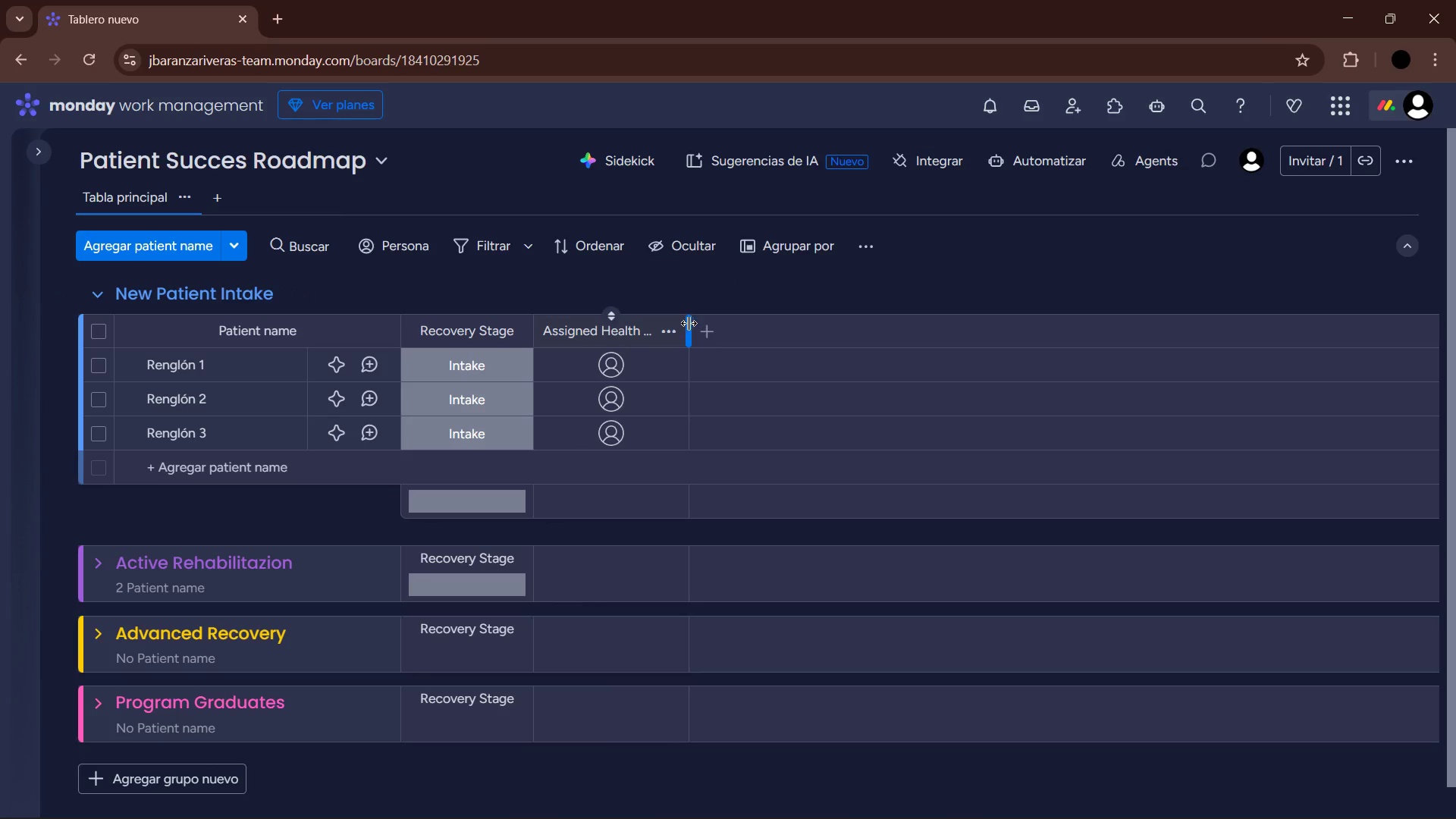 
left_click([722, 300])
 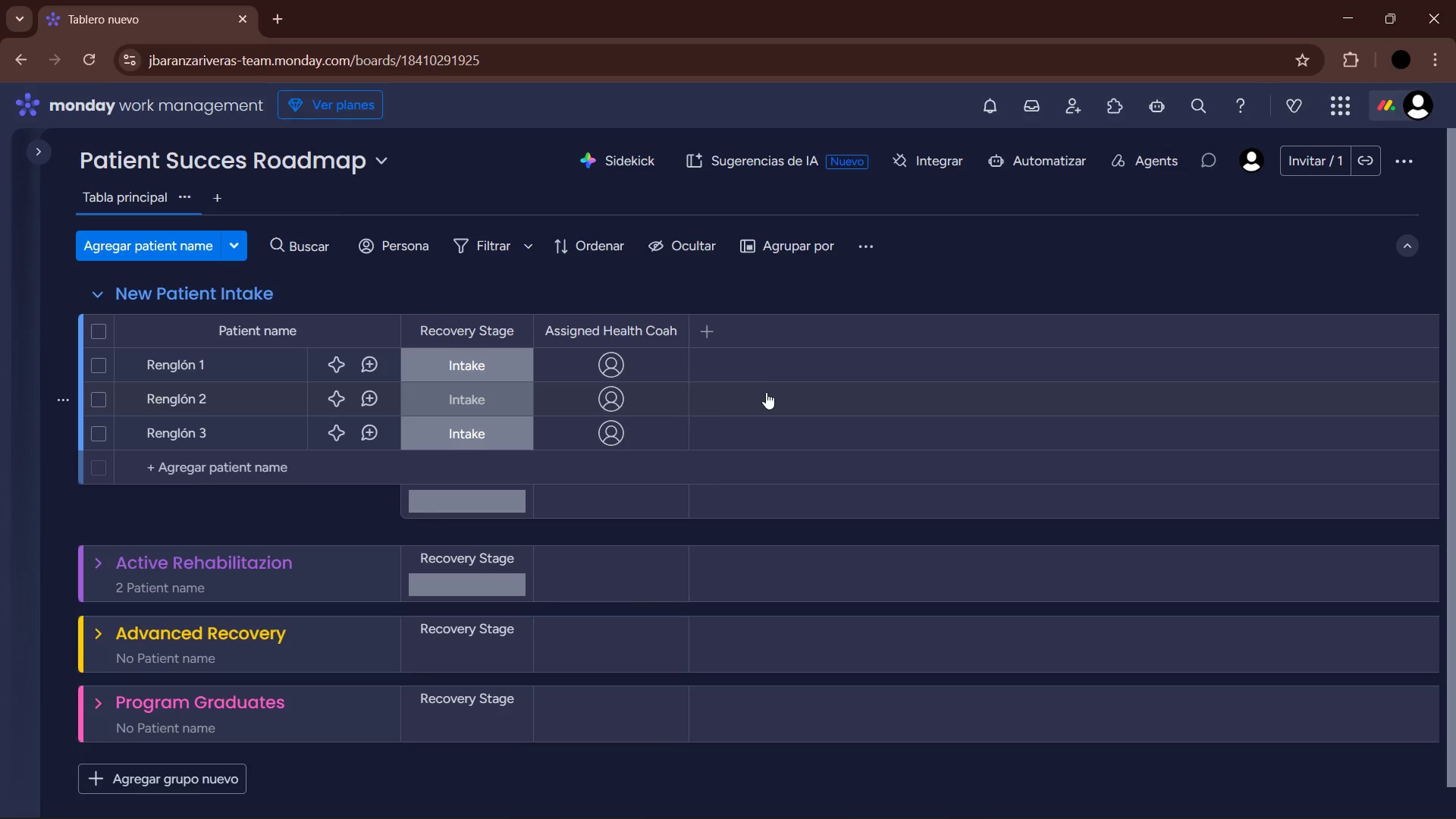 
left_click([705, 318])
 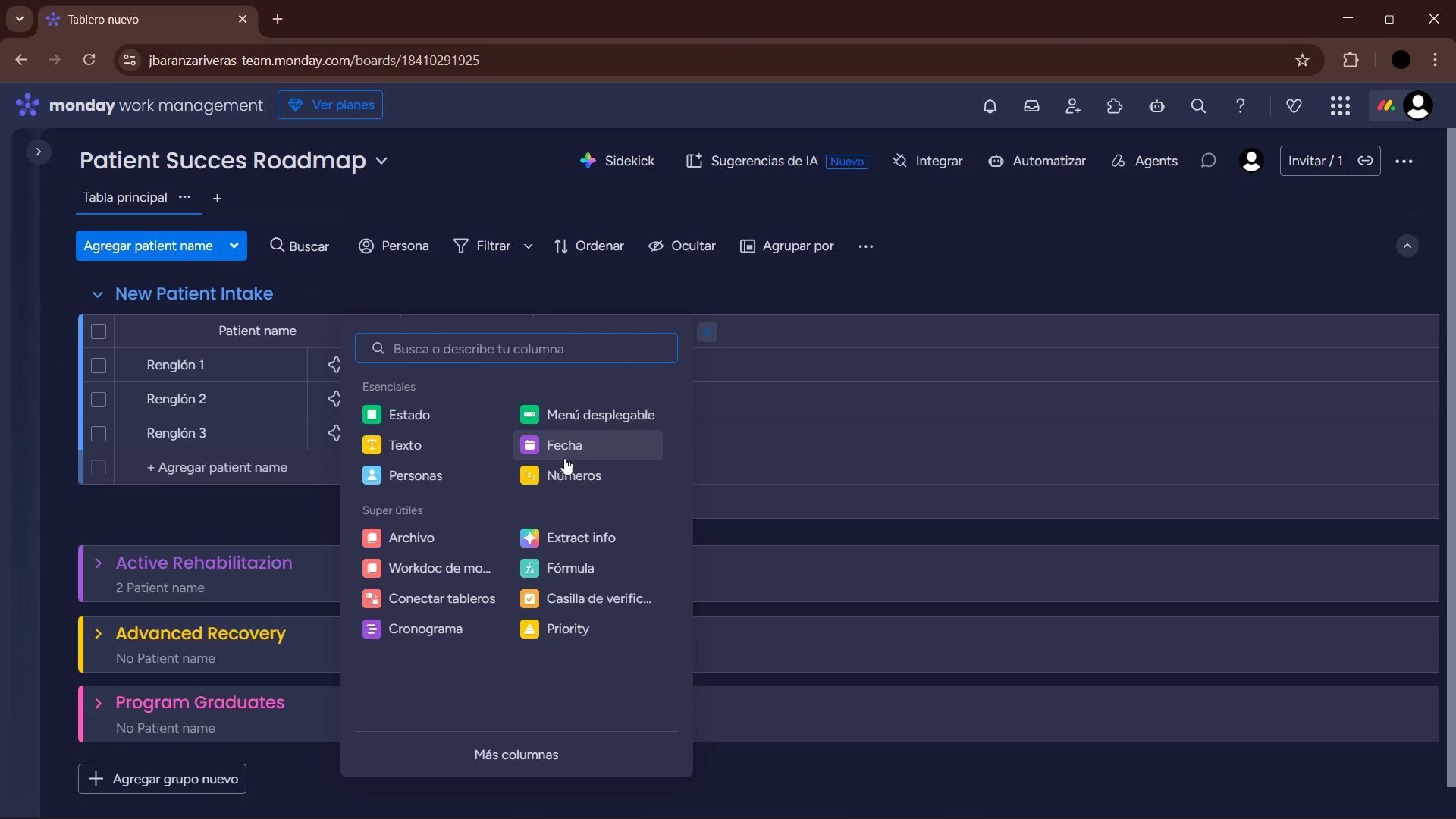 
left_click([568, 446])
 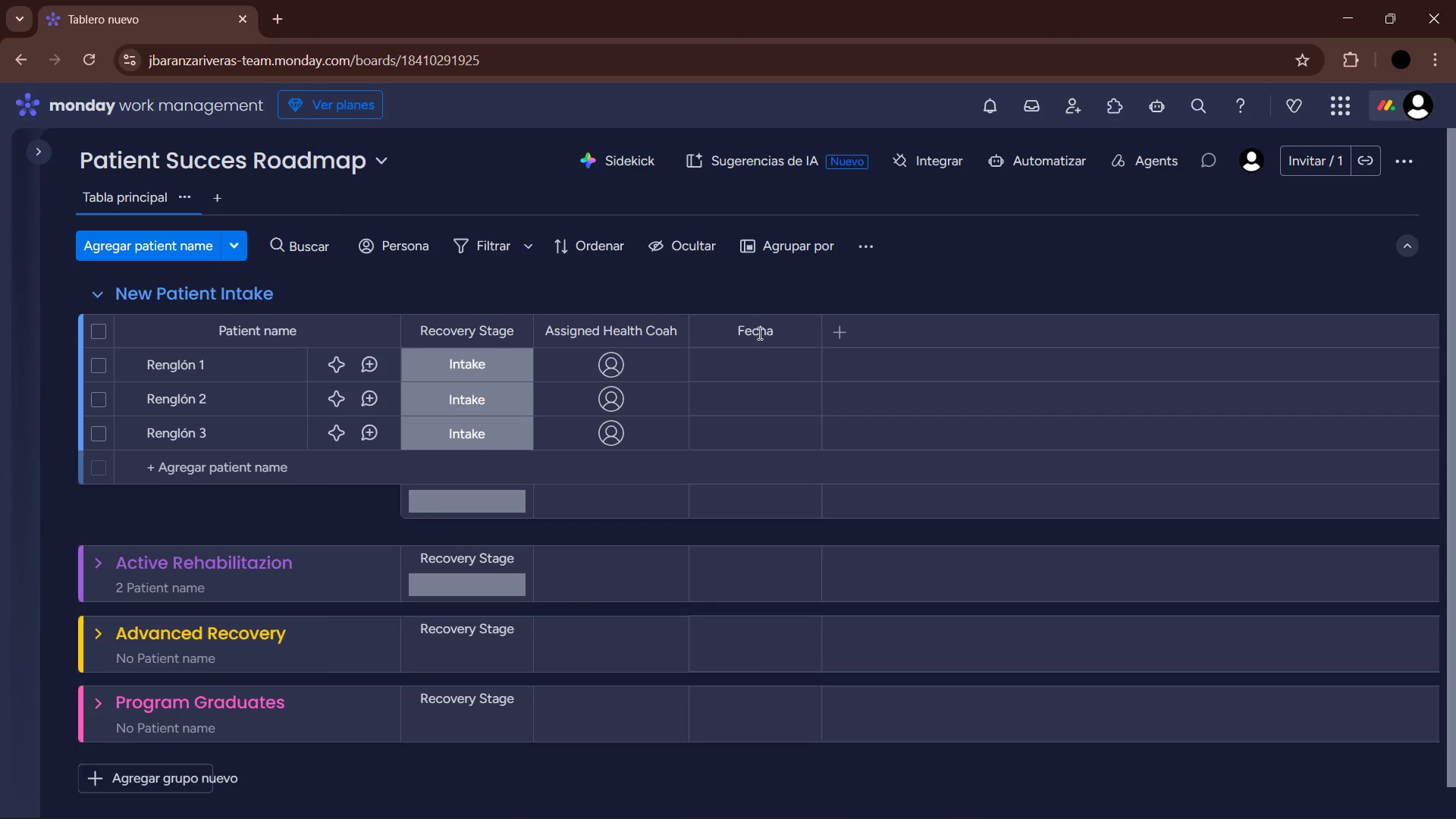 
double_click([771, 332])
 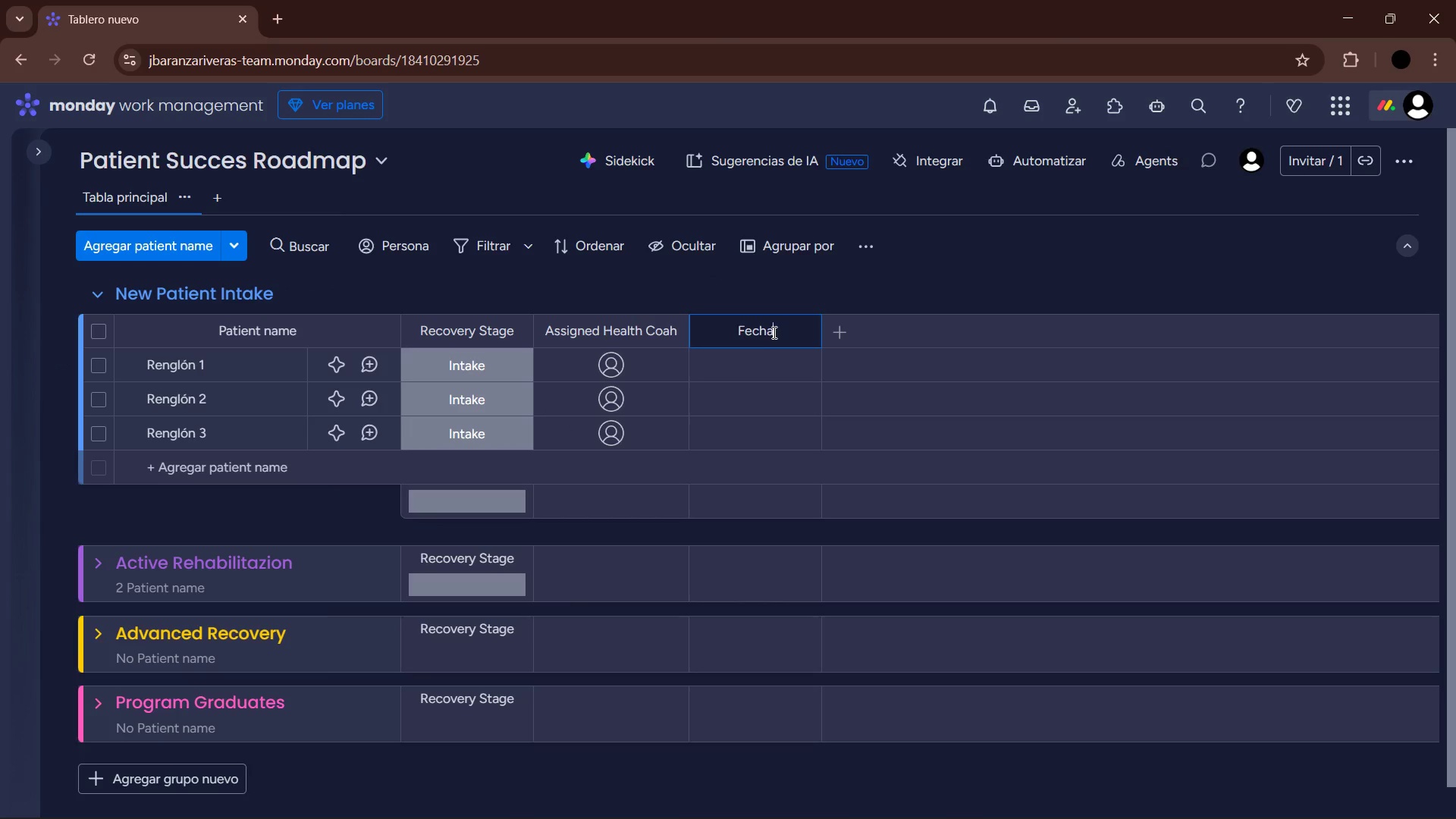 
left_click_drag(start_coordinate=[778, 334], to_coordinate=[710, 332])
 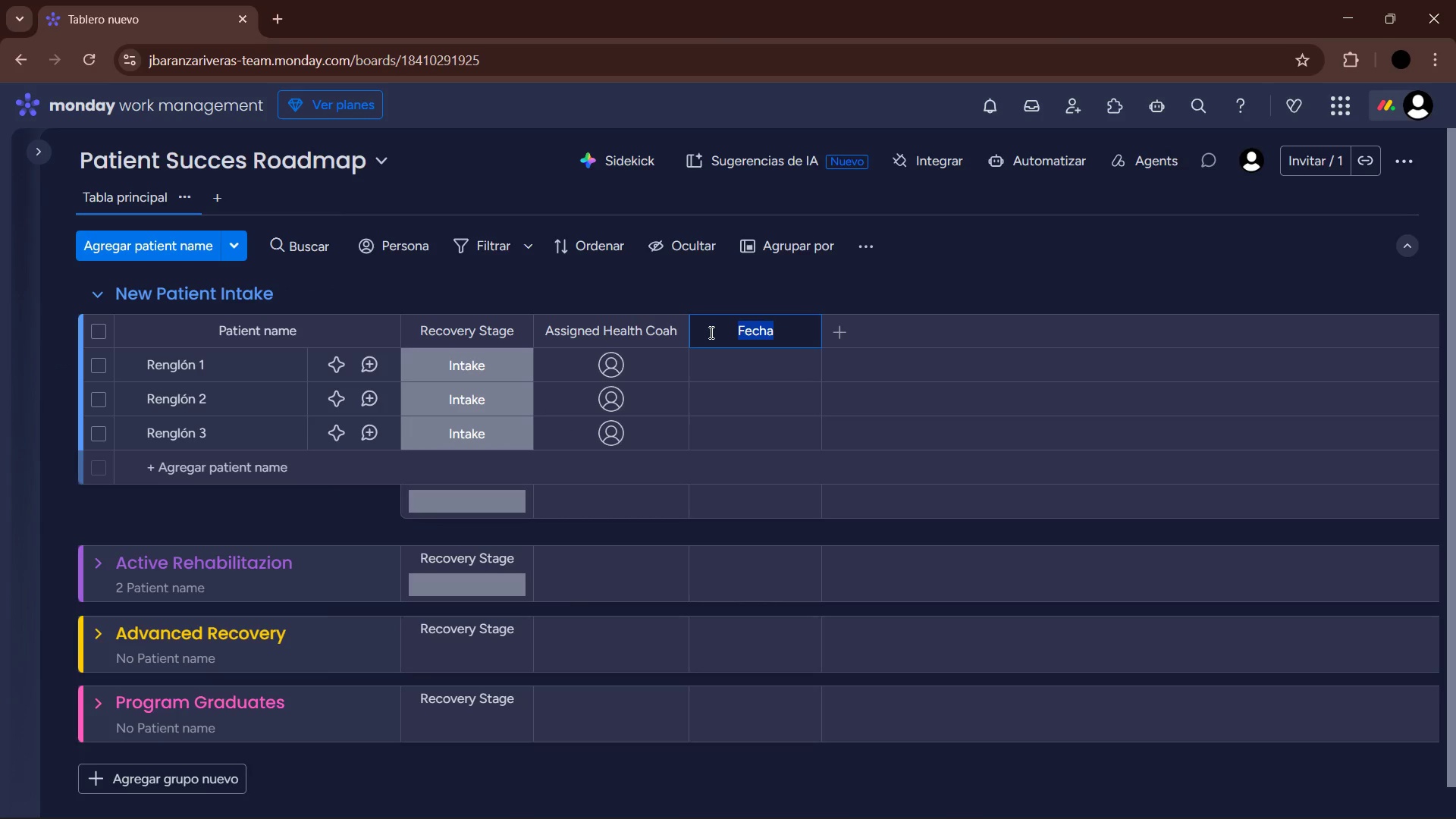 
type(Next Check )
key(Backspace)
type(-in Date)
 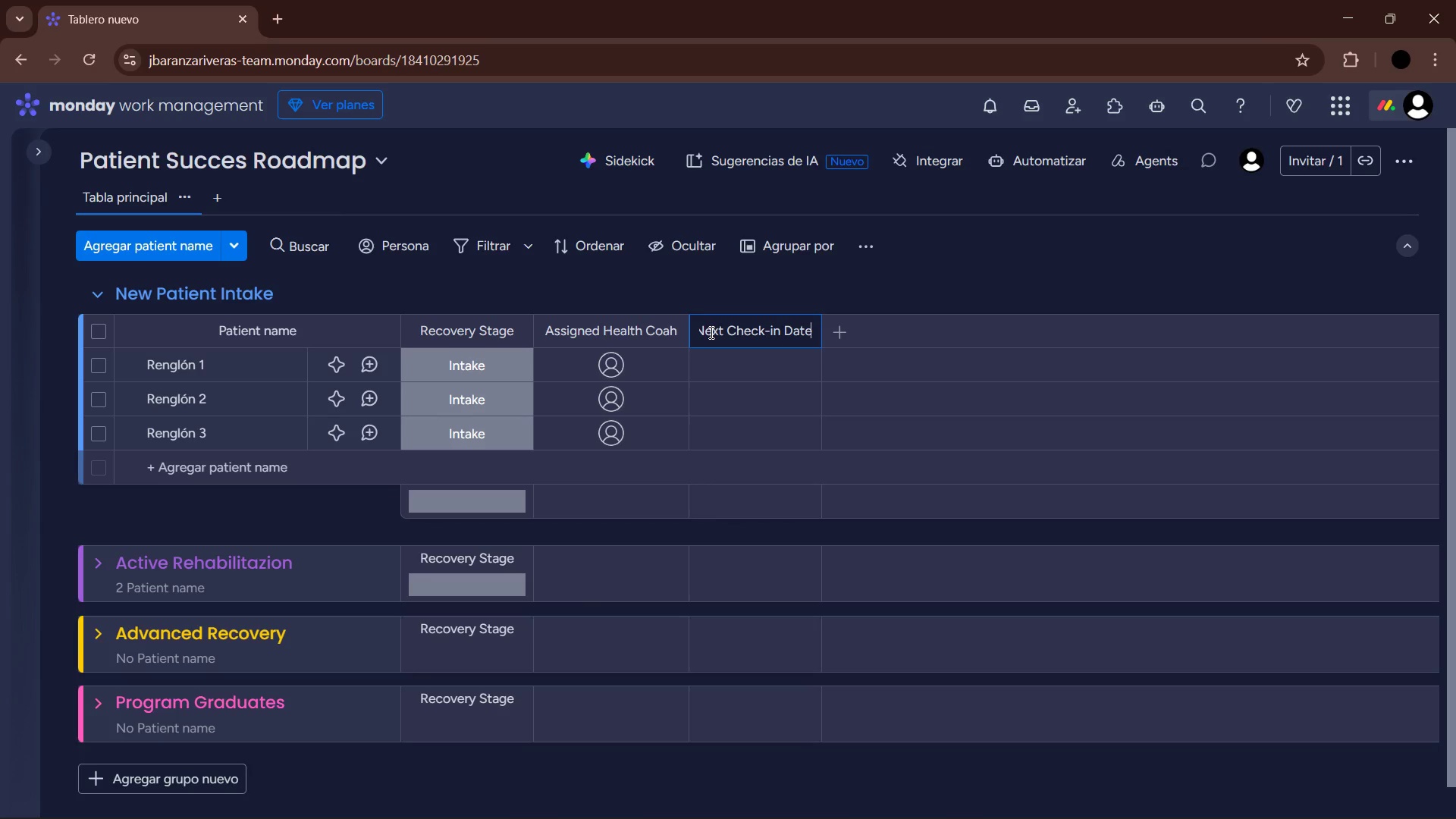 
key(Enter)
 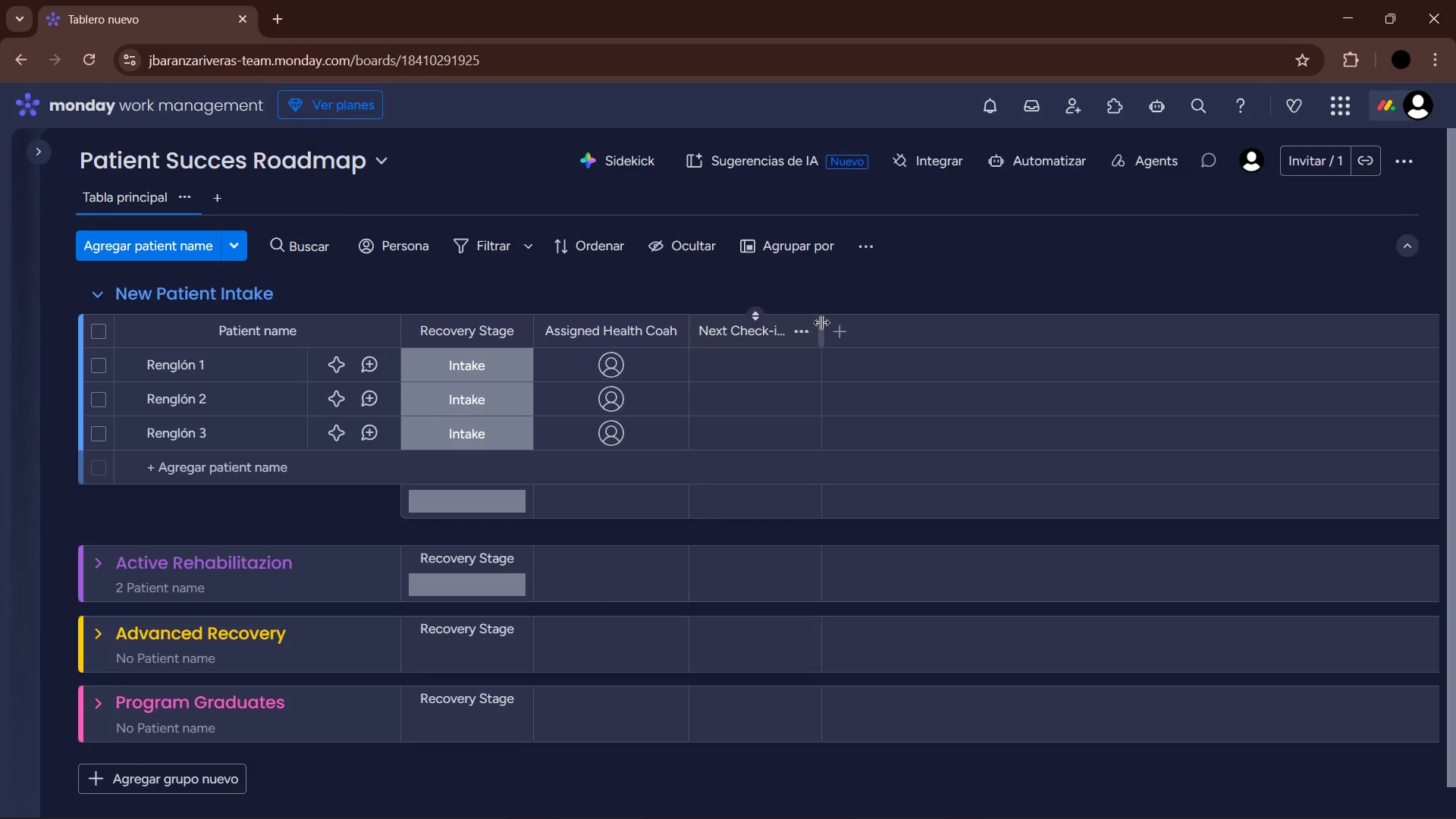 
left_click_drag(start_coordinate=[818, 322], to_coordinate=[833, 322])
 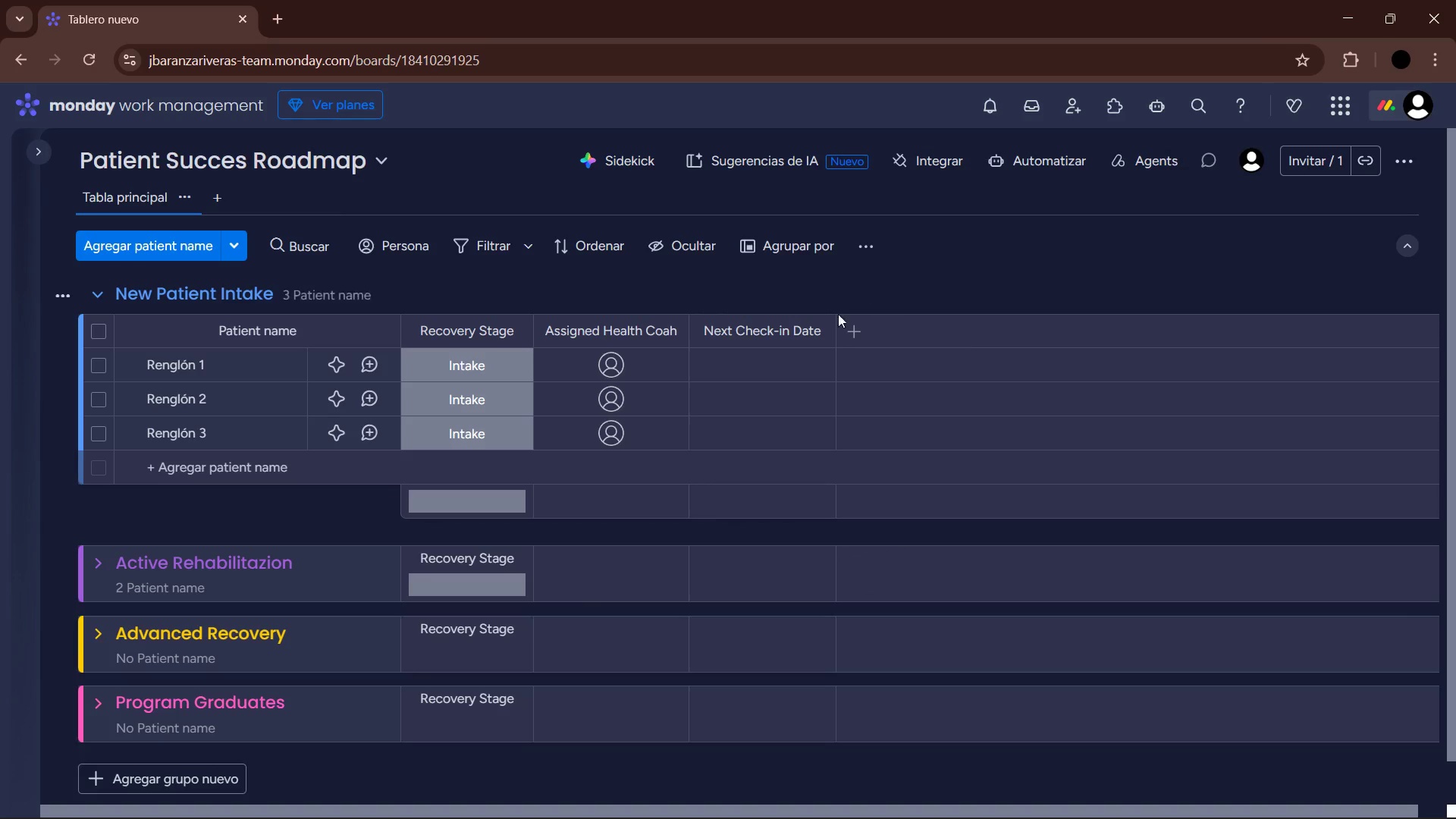 
left_click_drag(start_coordinate=[835, 326], to_coordinate=[827, 327])
 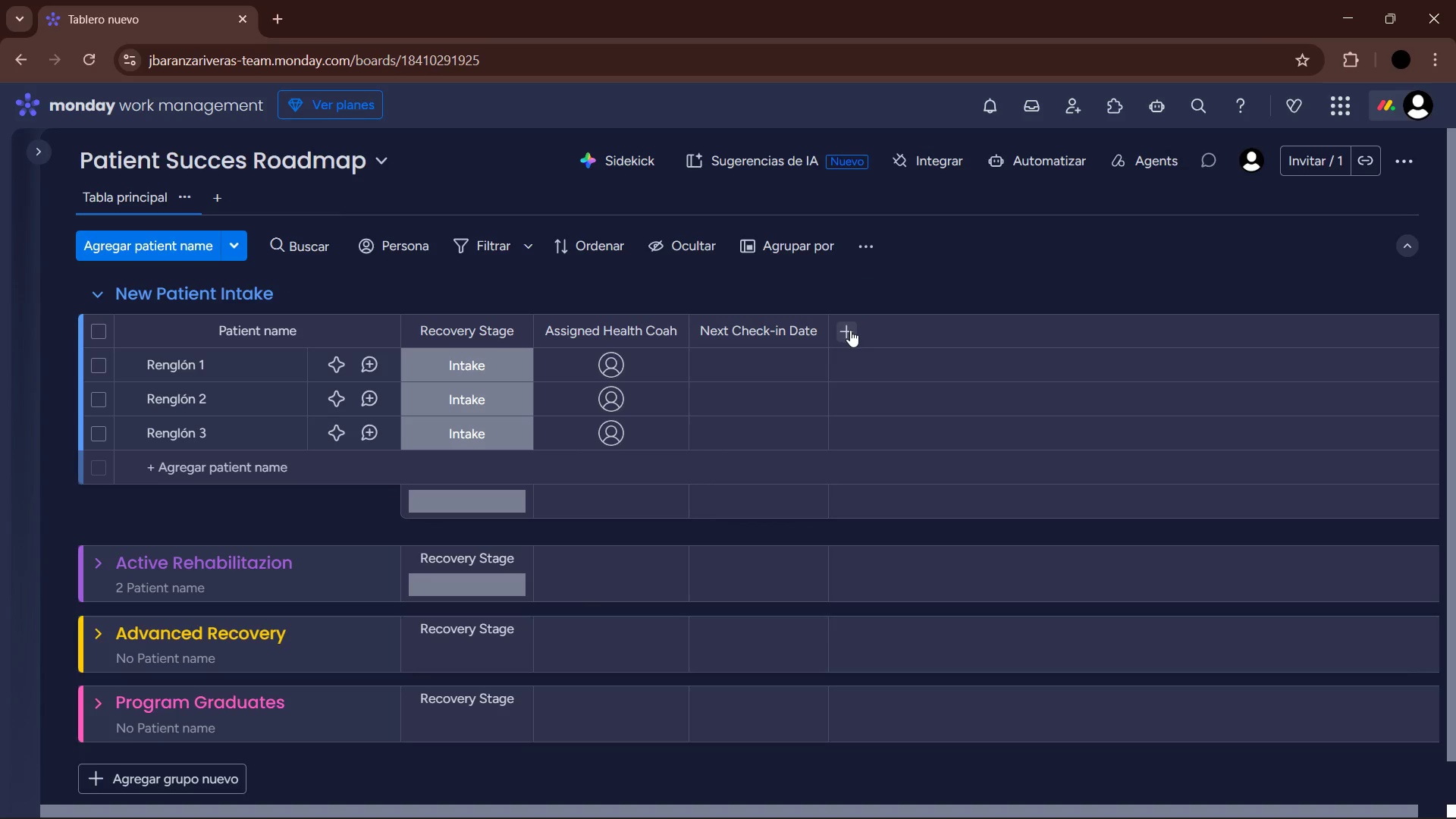 
left_click([850, 330])
 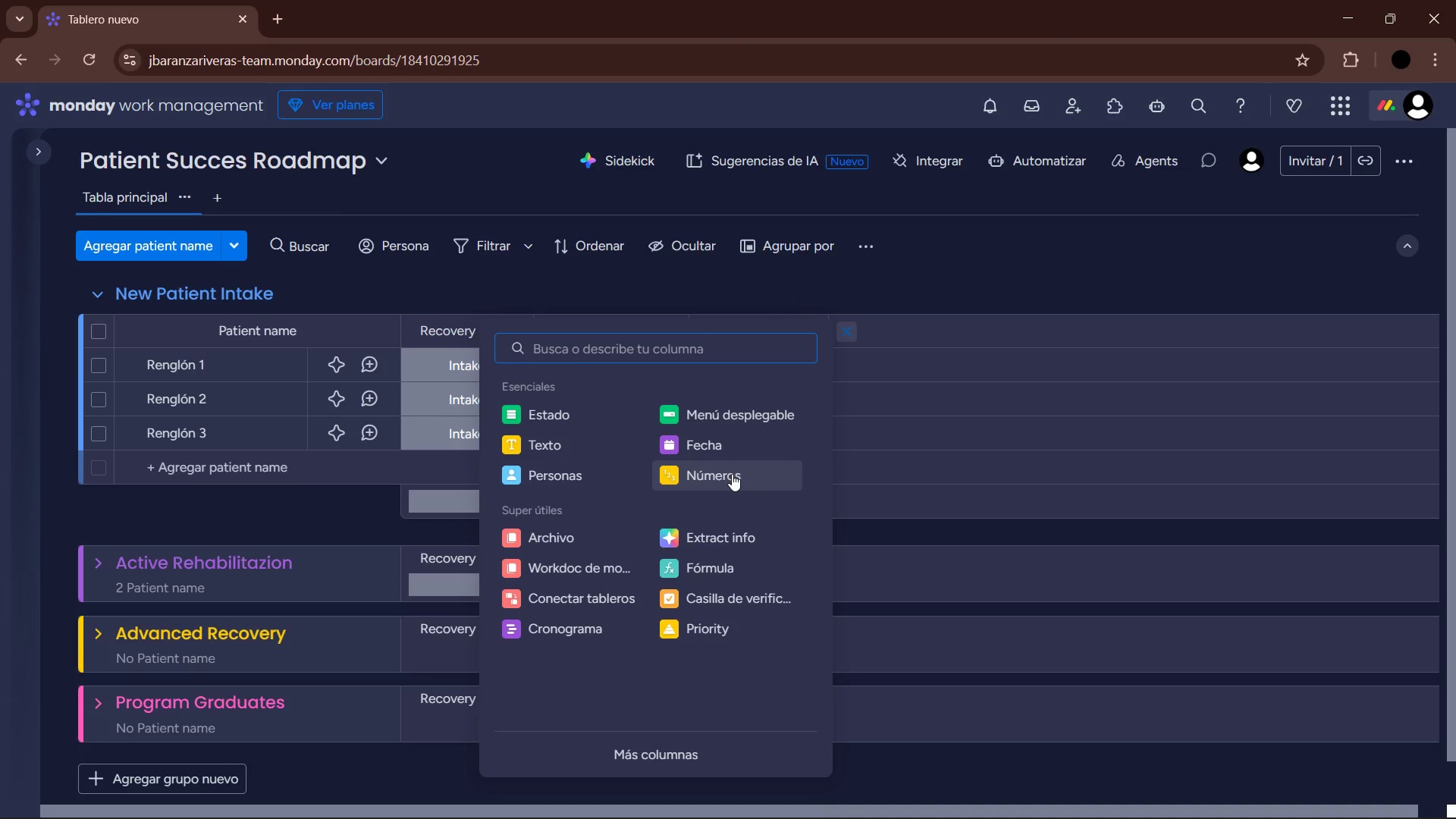 
wait(5.56)
 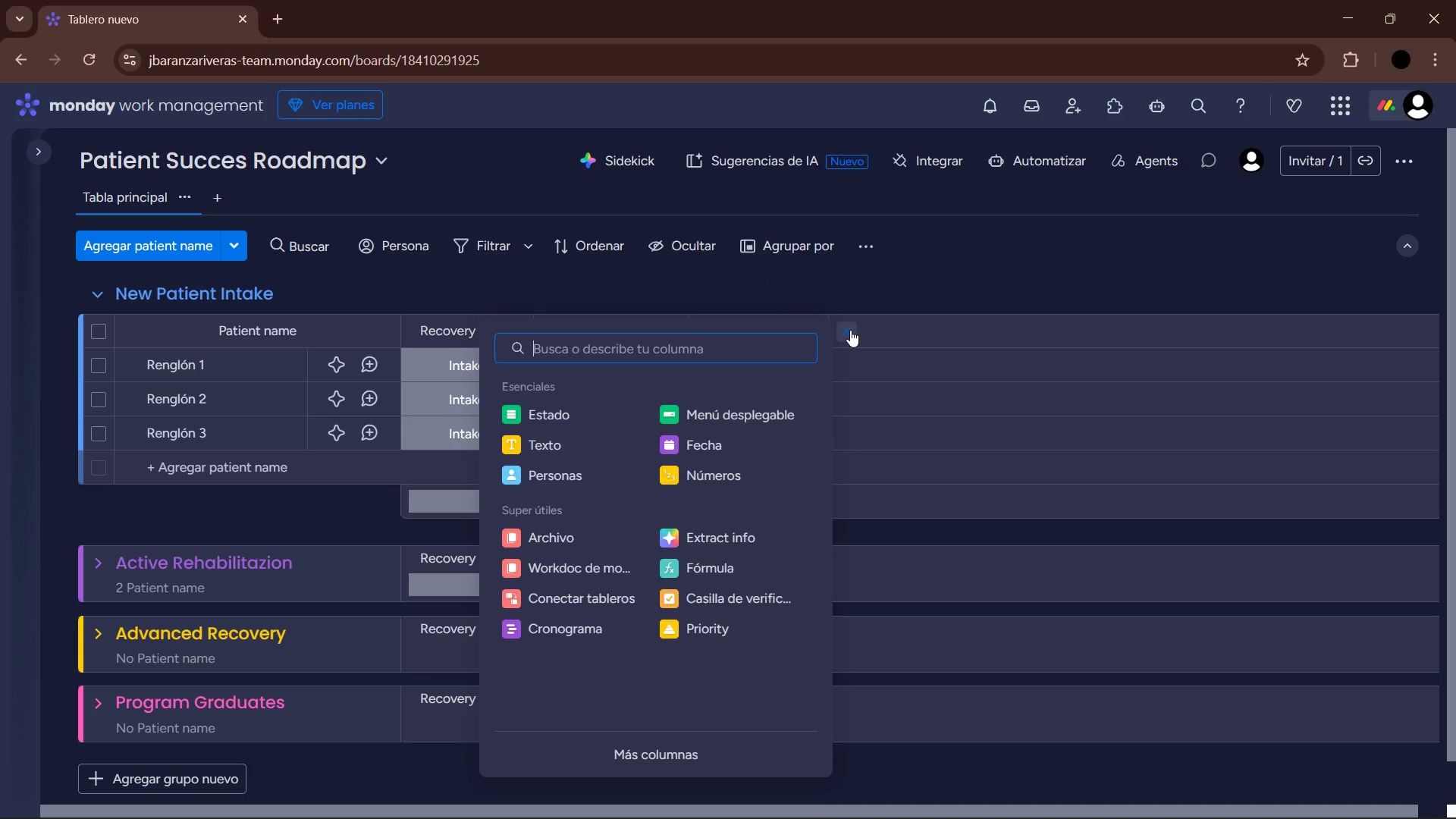 
left_click([732, 474])
 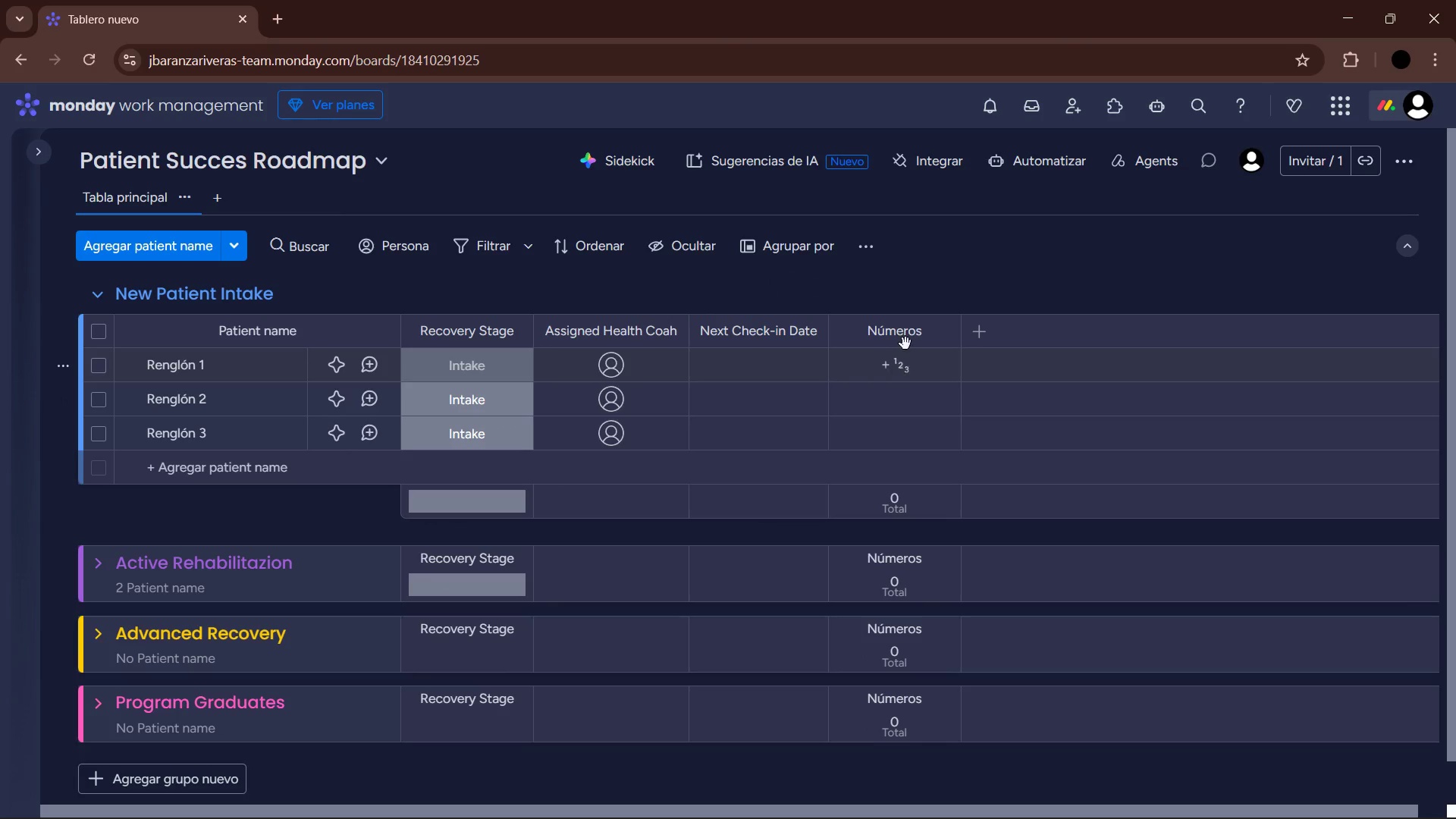 
left_click([937, 327])
 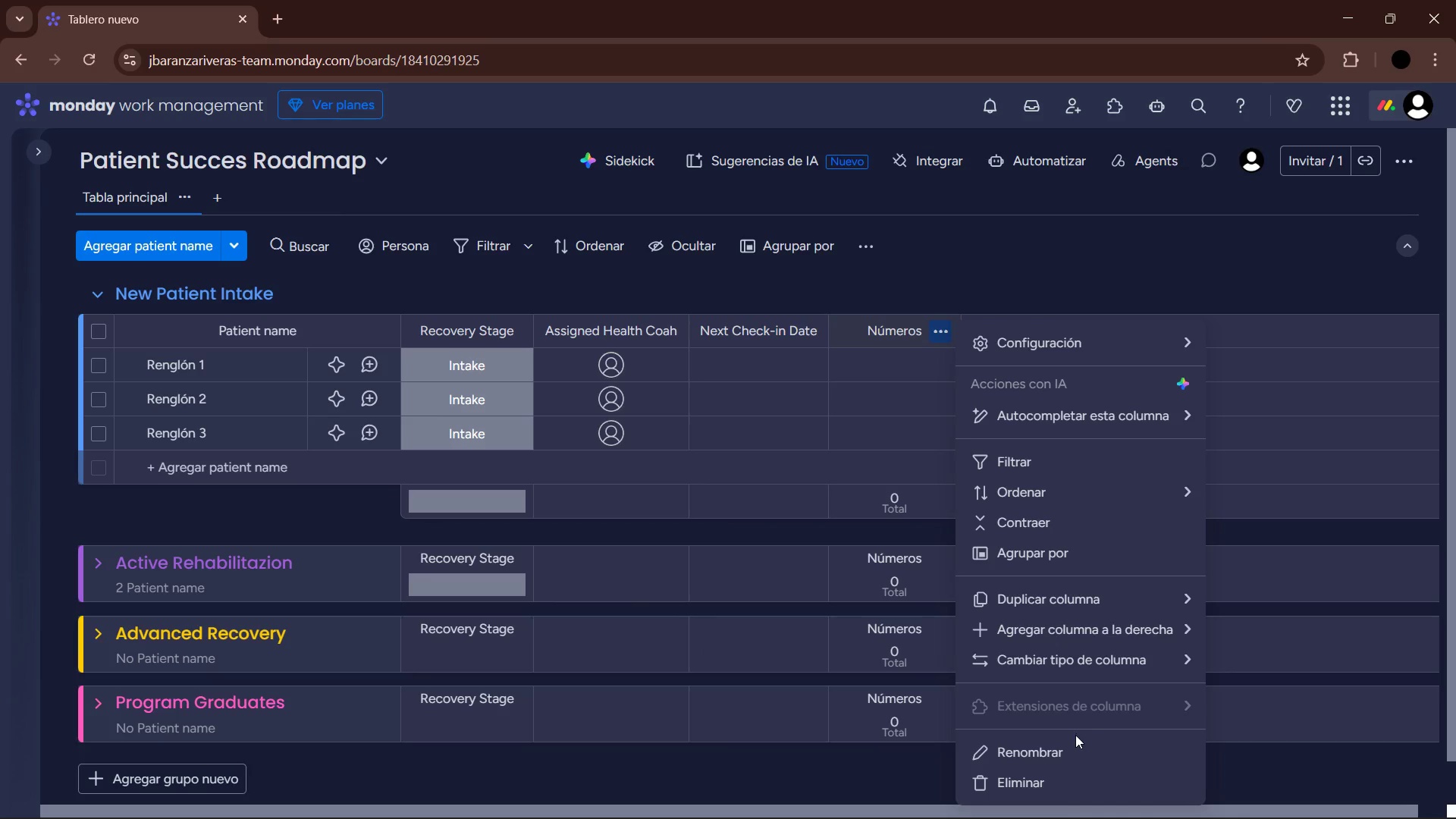 
wait(7.22)
 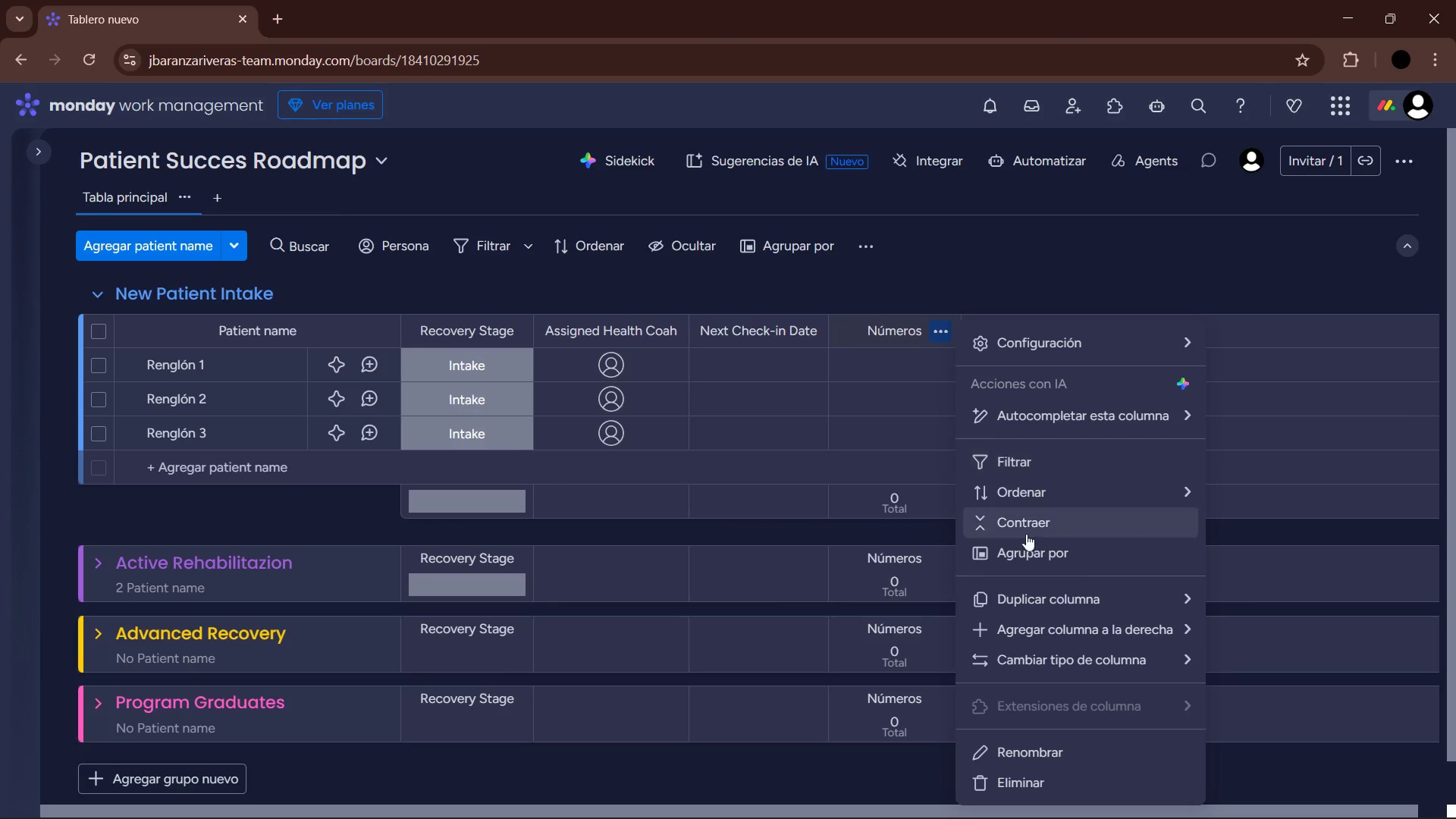 
left_click([1089, 346])
 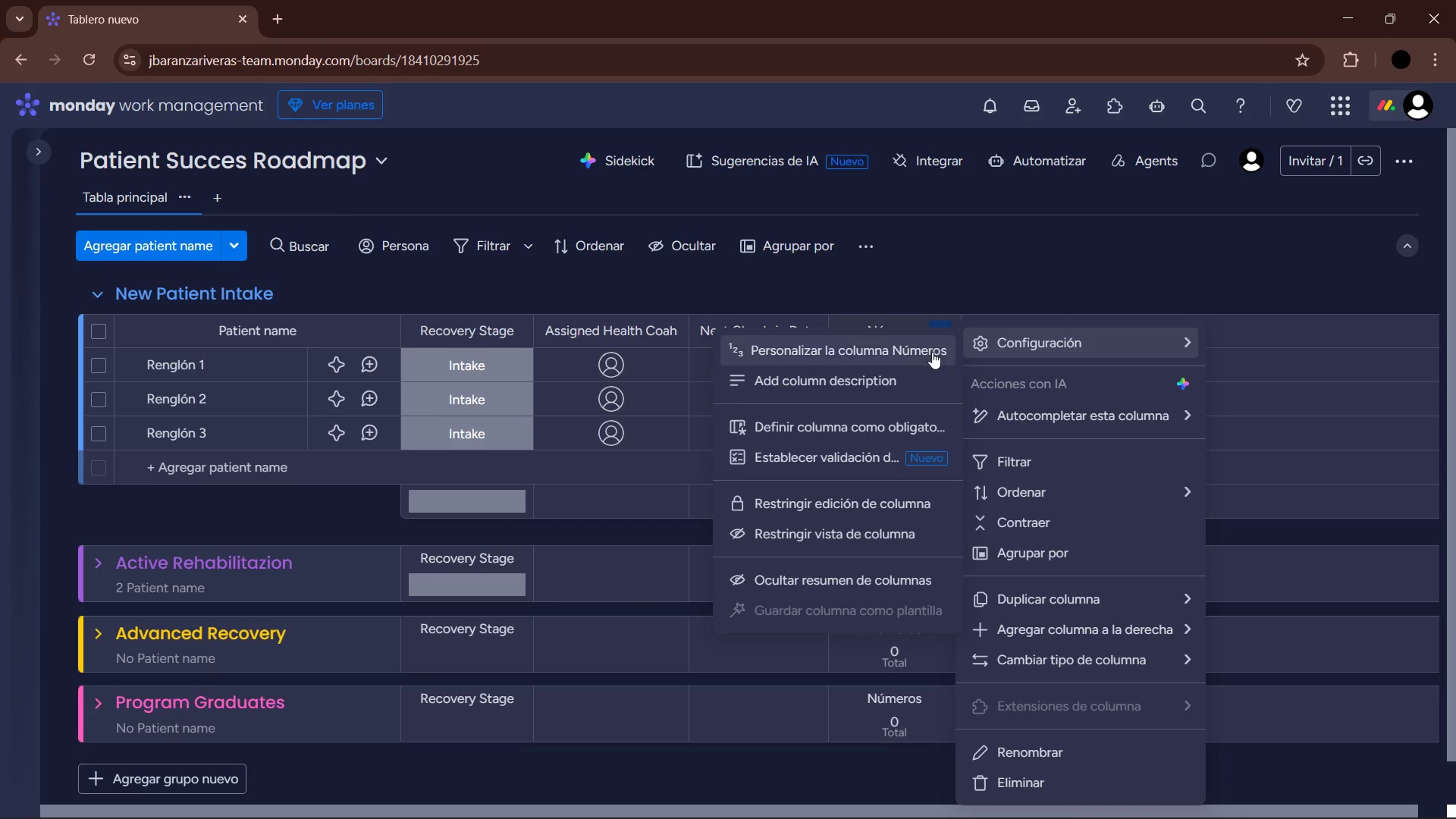 
left_click([920, 350])
 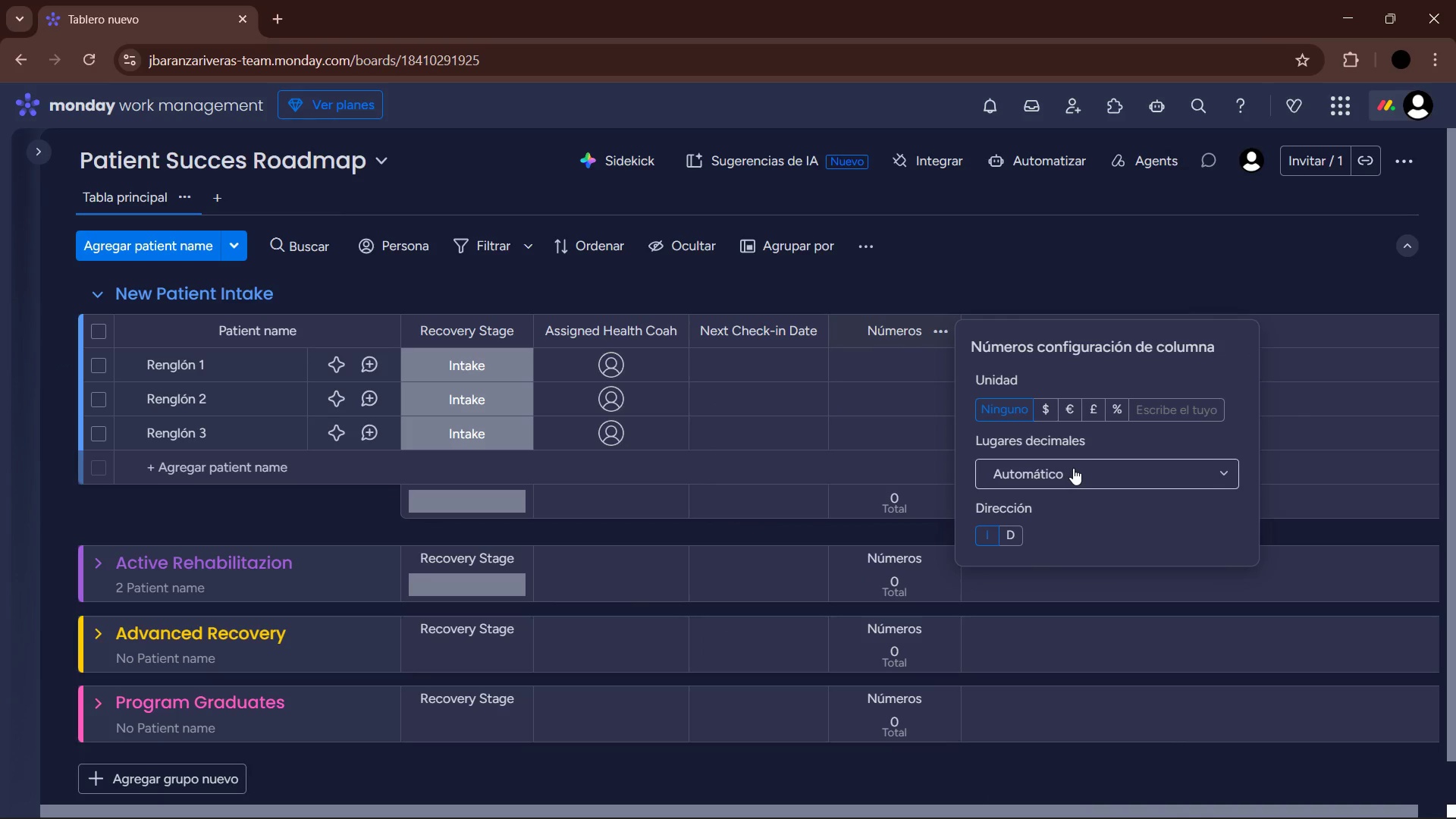 
left_click([1073, 468])
 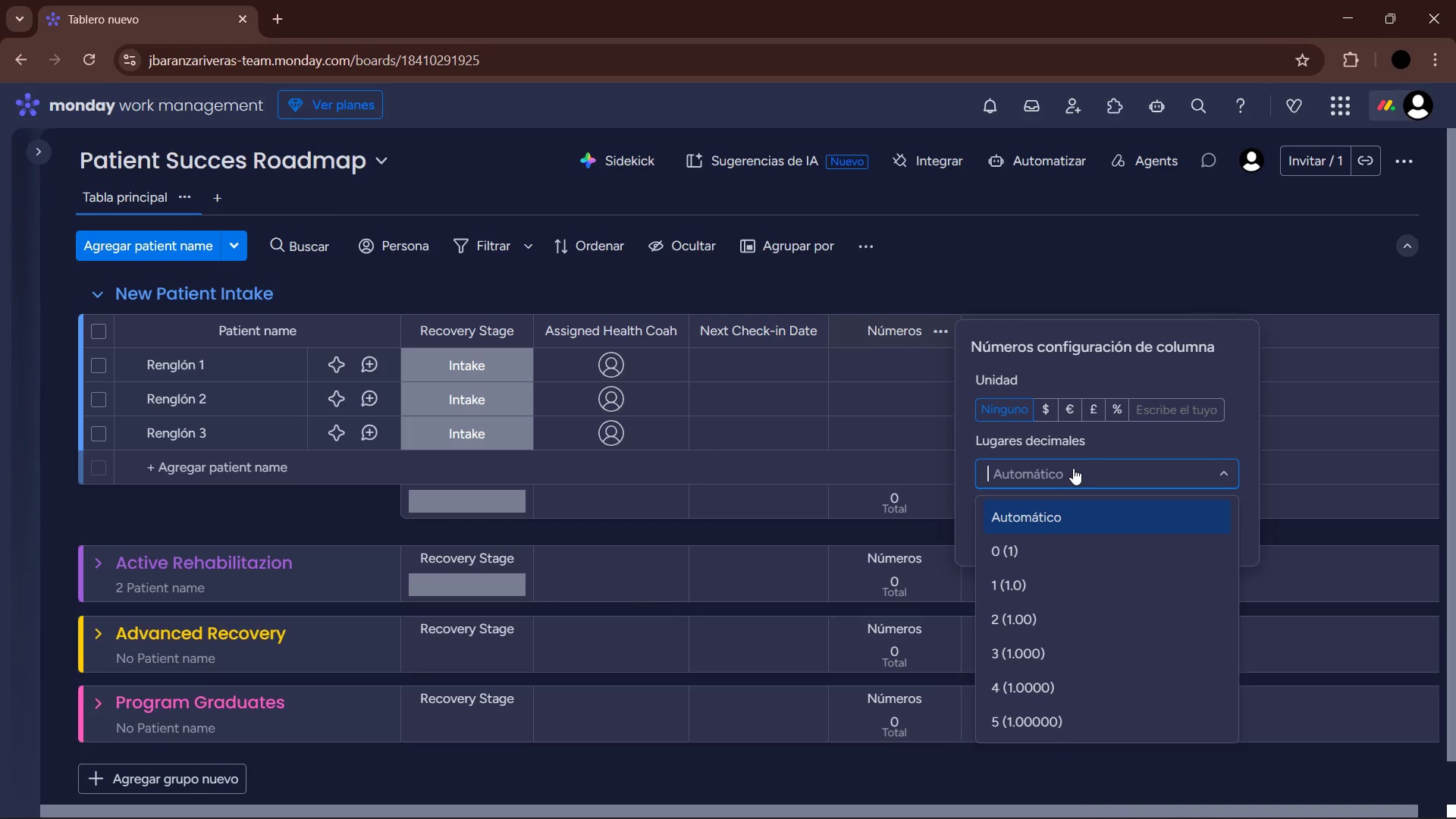 
left_click([1073, 468])
 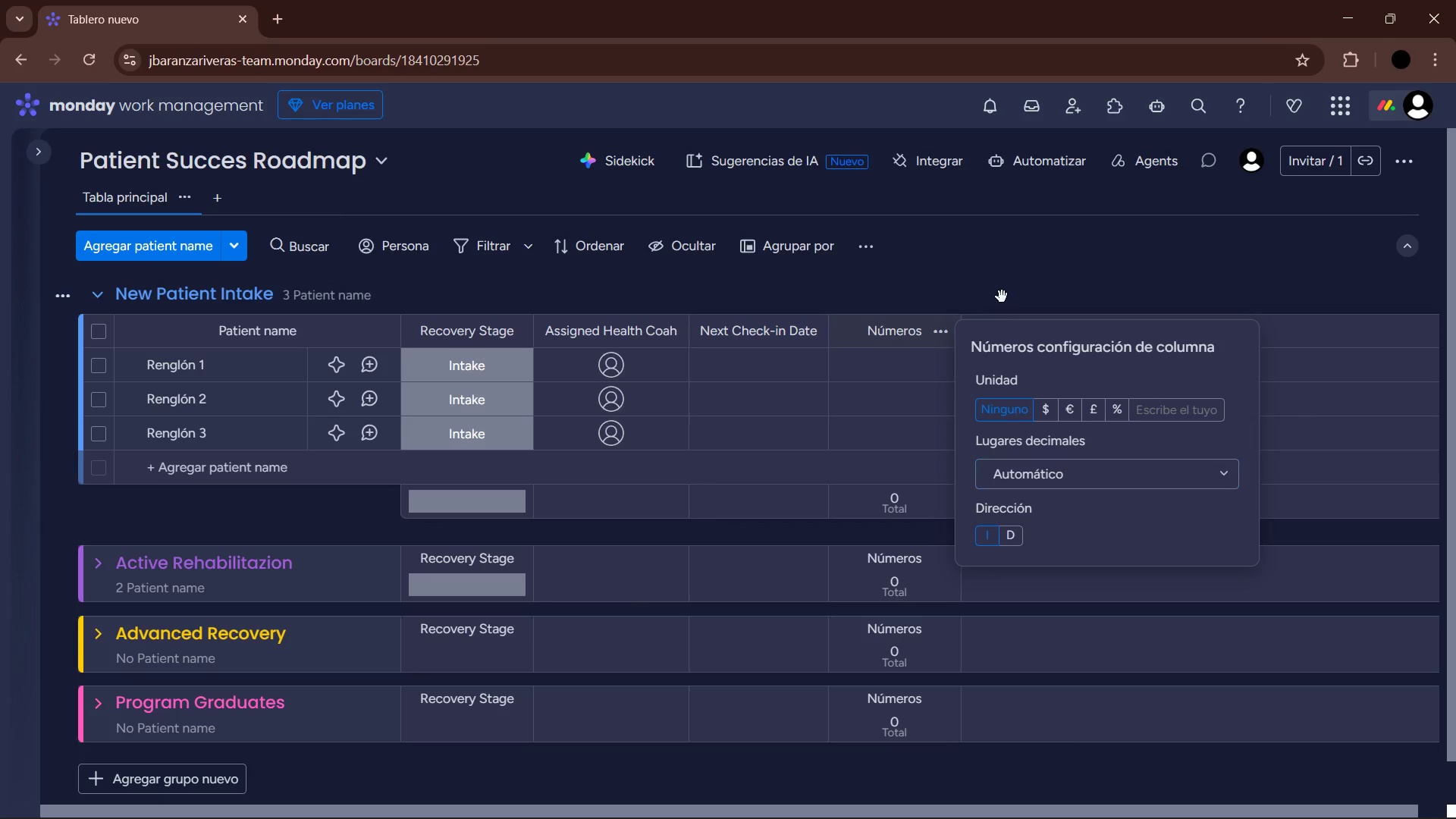 
left_click([943, 340])
 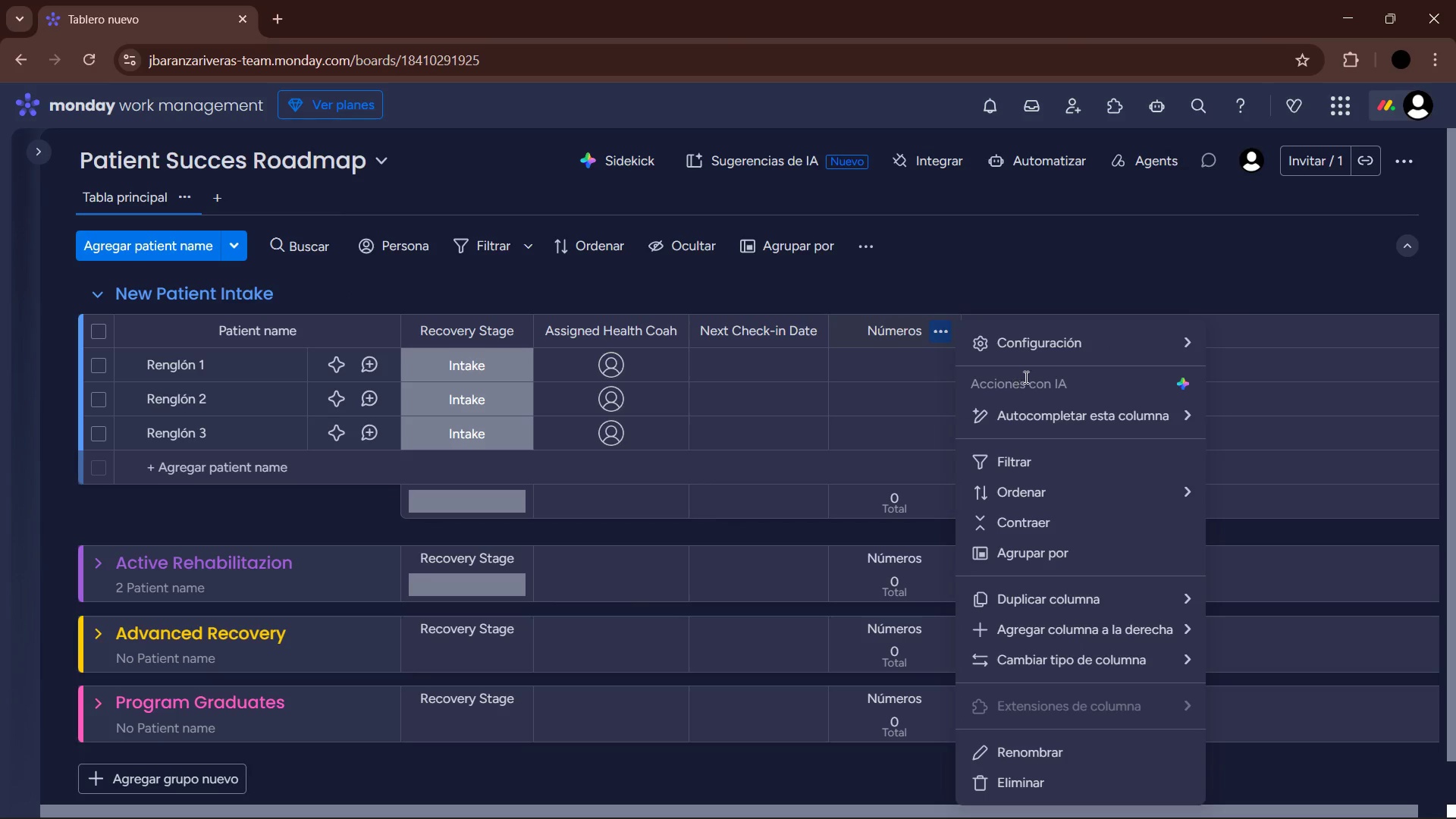 
left_click([1026, 350])
 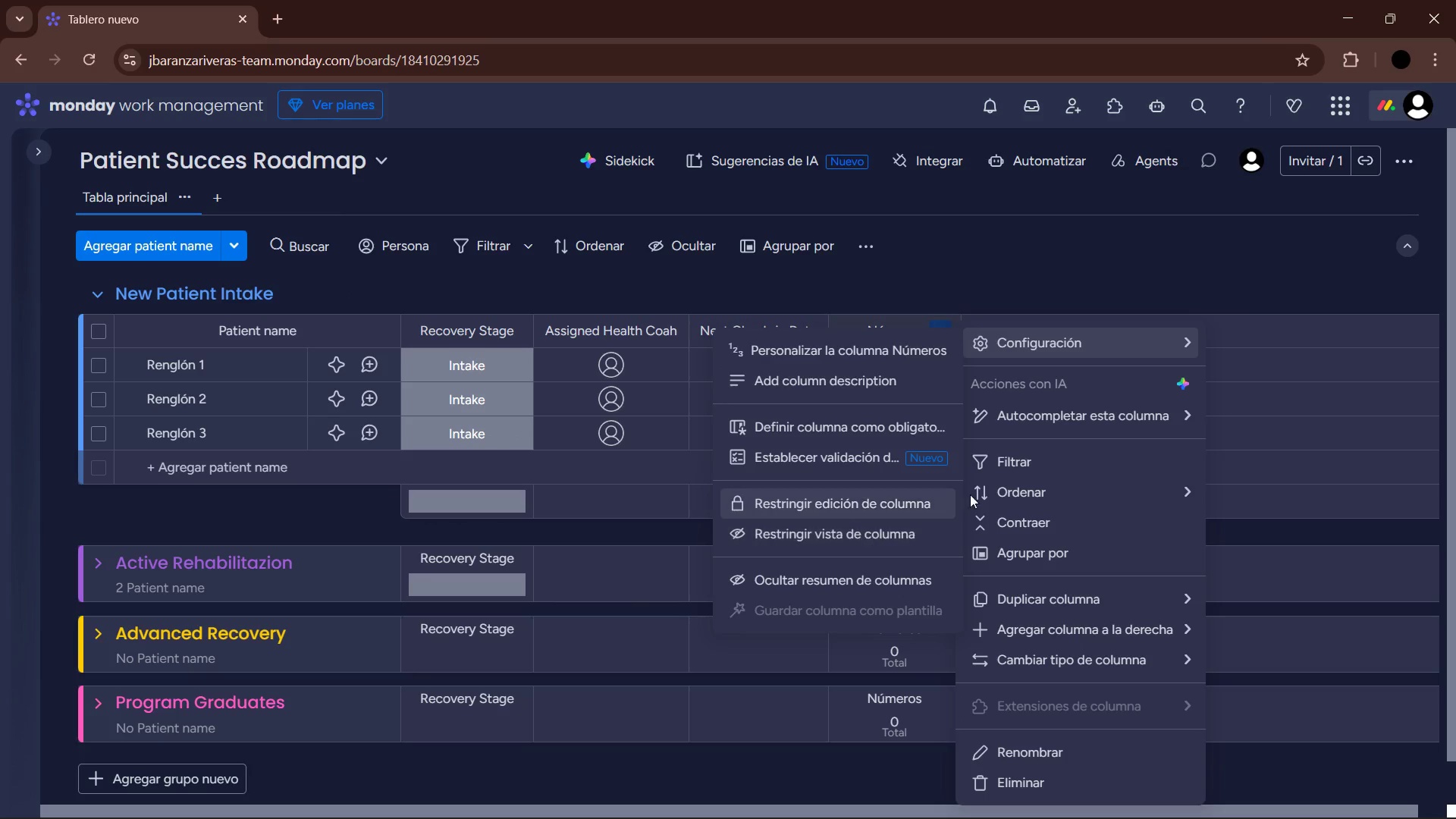 
wait(10.91)
 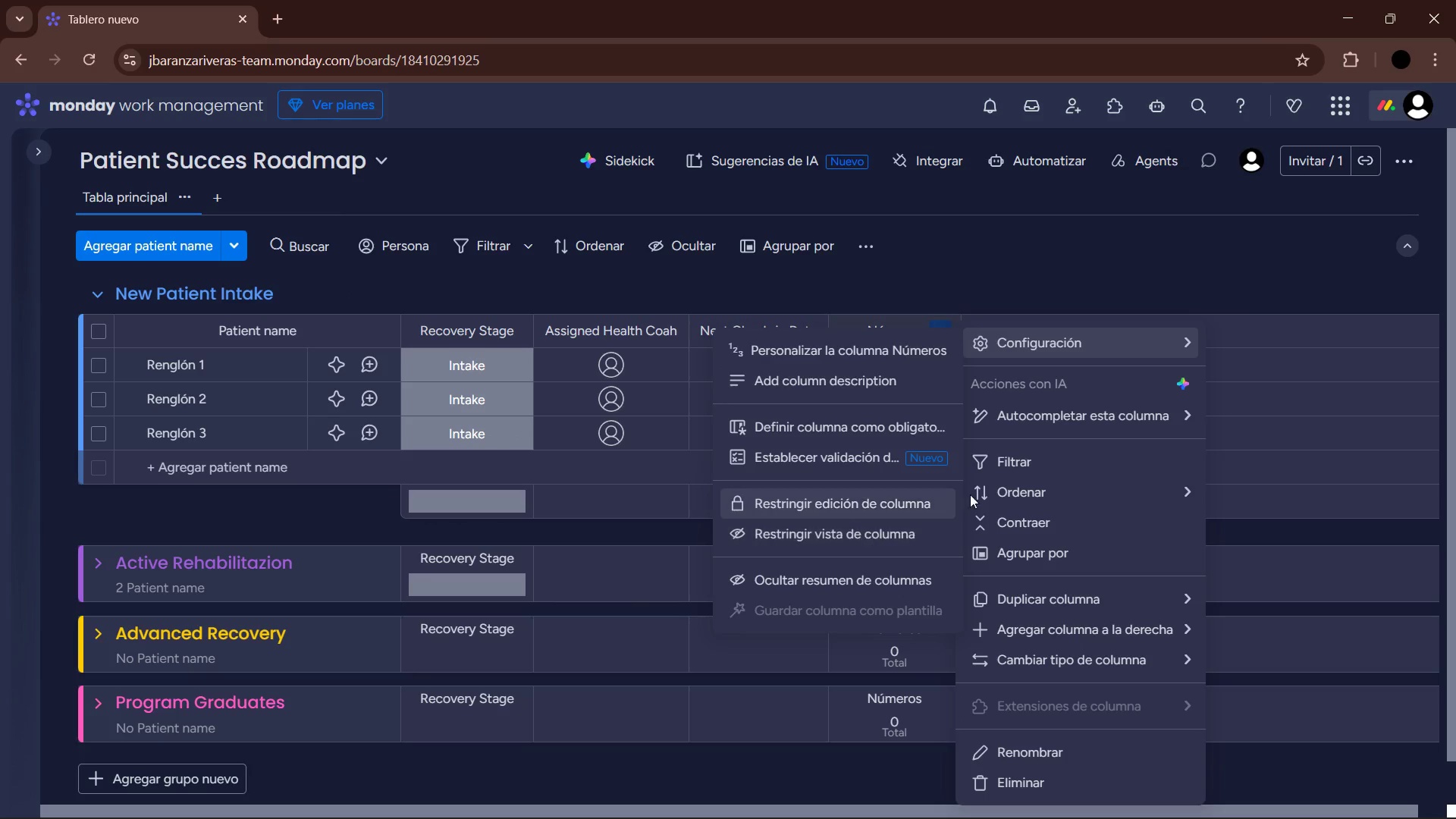 
scroll: coordinate [1075, 717], scroll_direction: down, amount: 6.0
 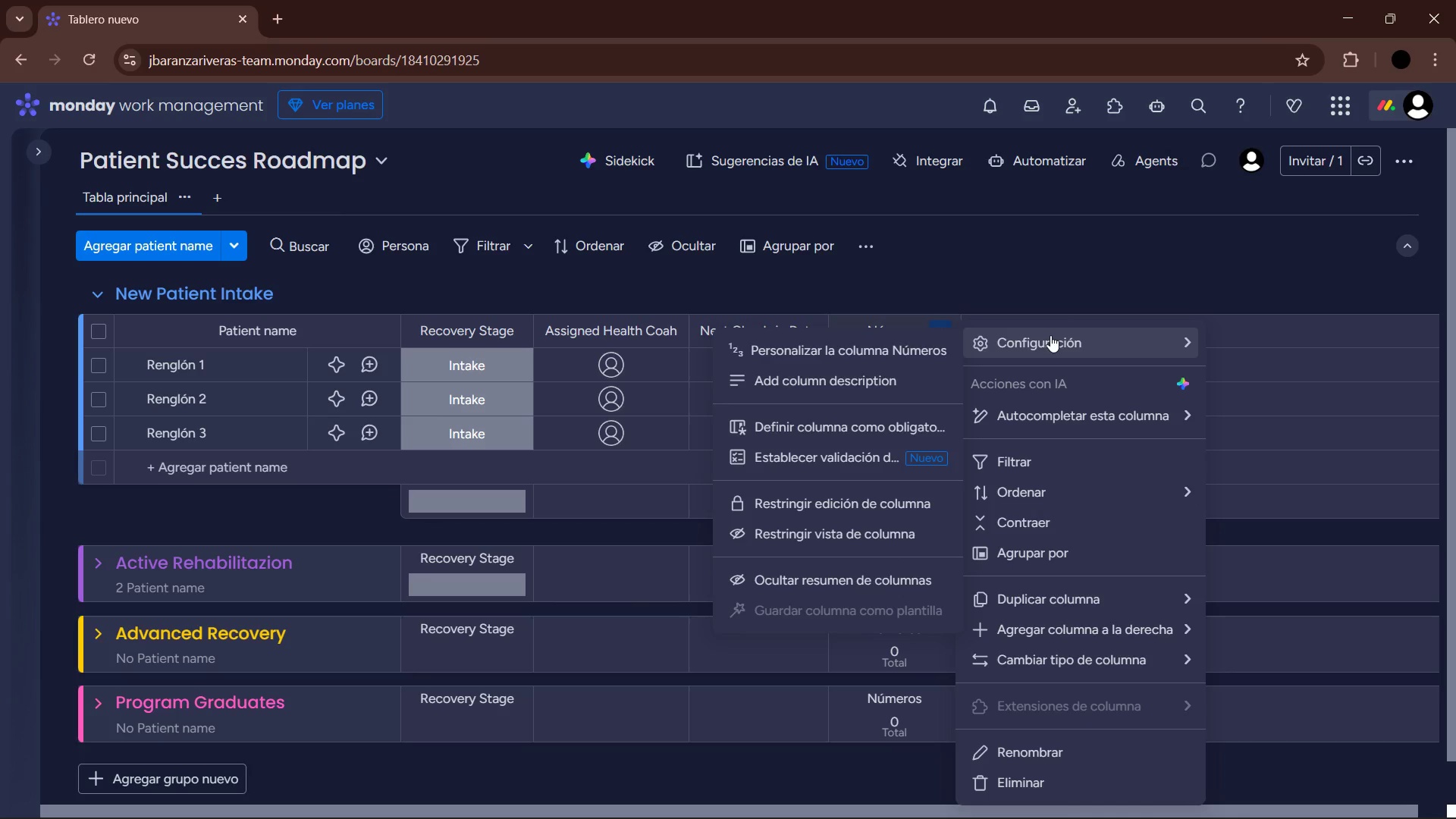 
mouse_move([921, 327])
 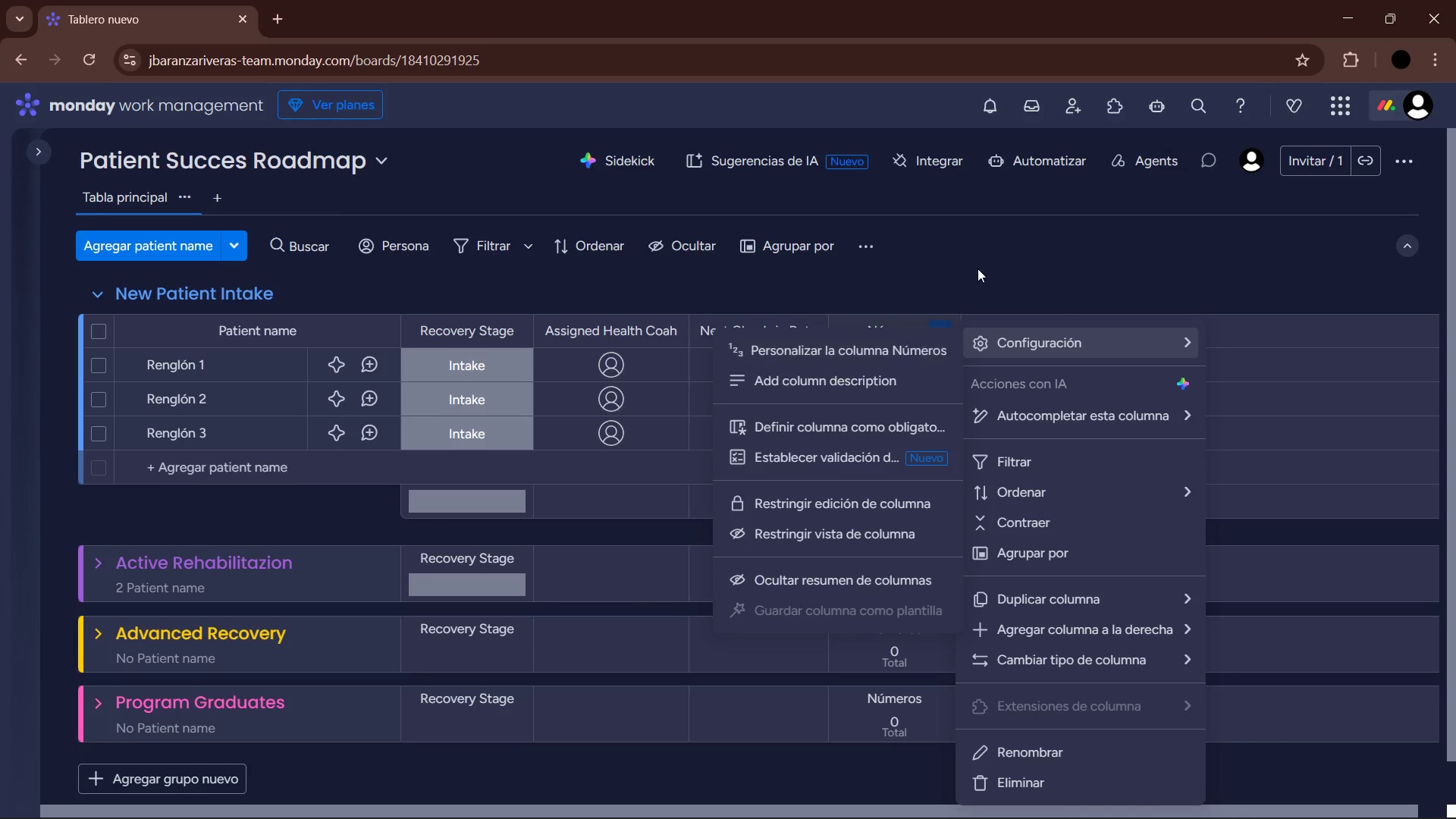 
left_click([977, 268])
 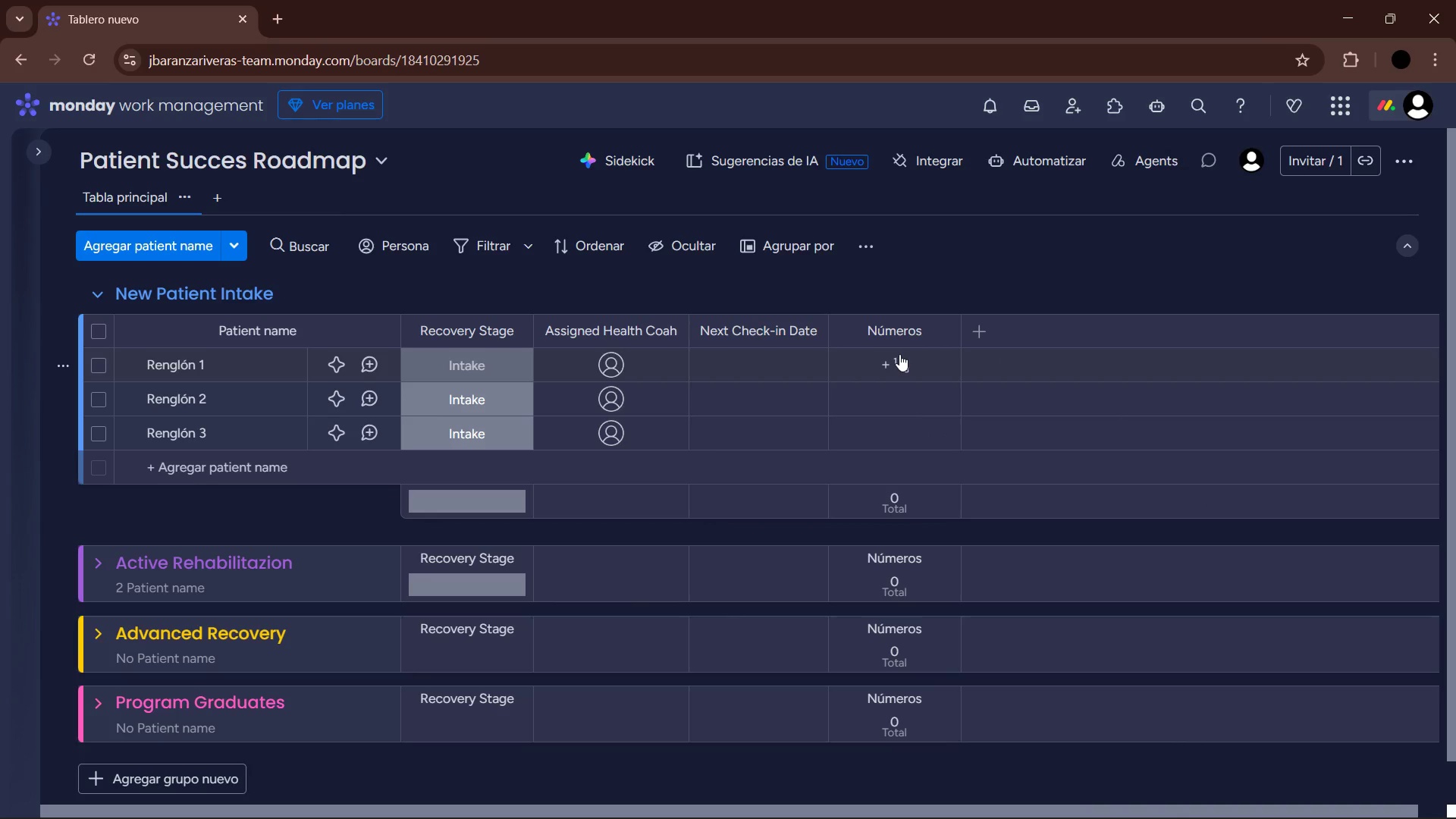 
wait(5.22)
 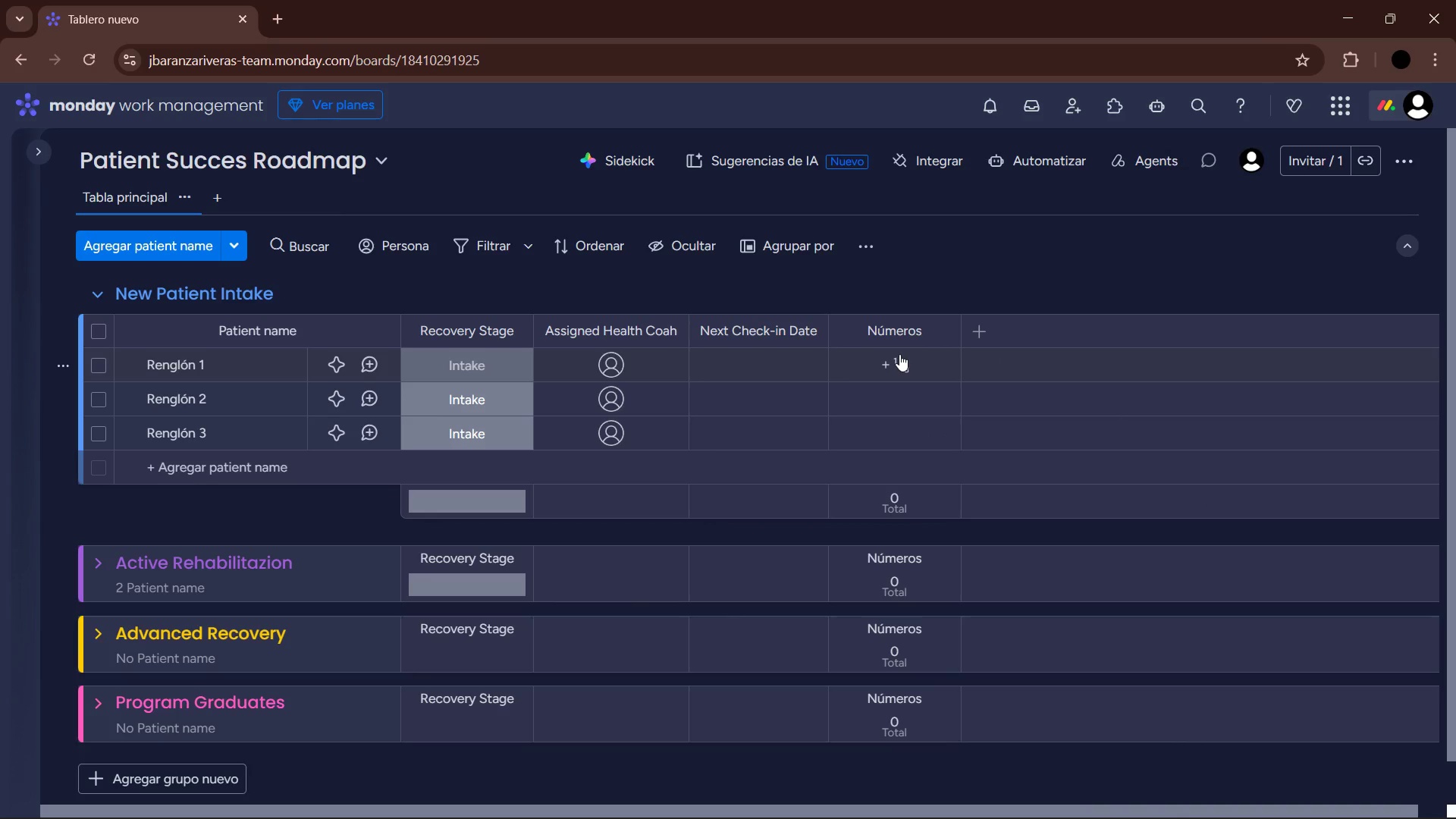 
left_click([909, 327])
 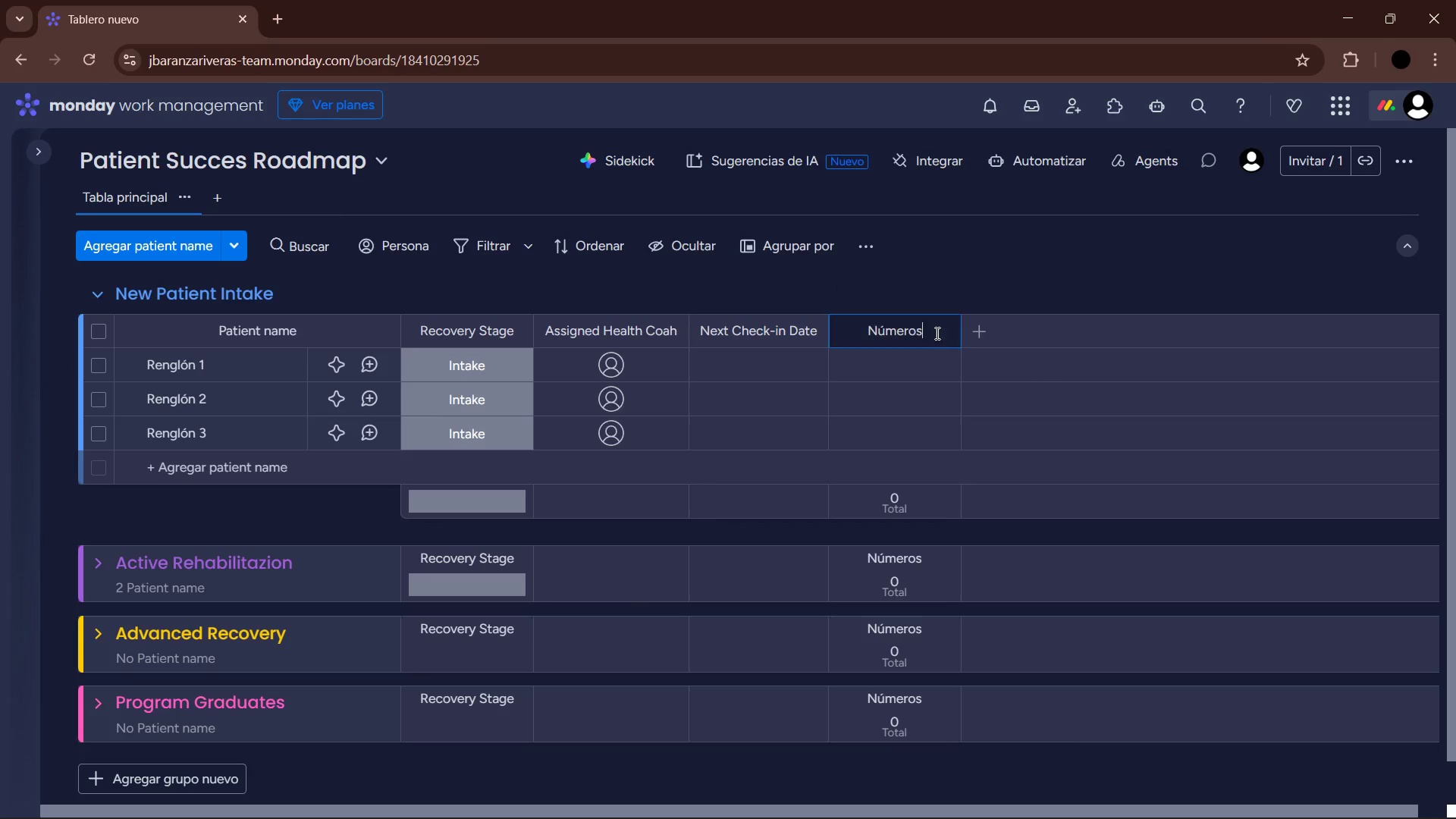 
left_click_drag(start_coordinate=[926, 332], to_coordinate=[848, 331])
 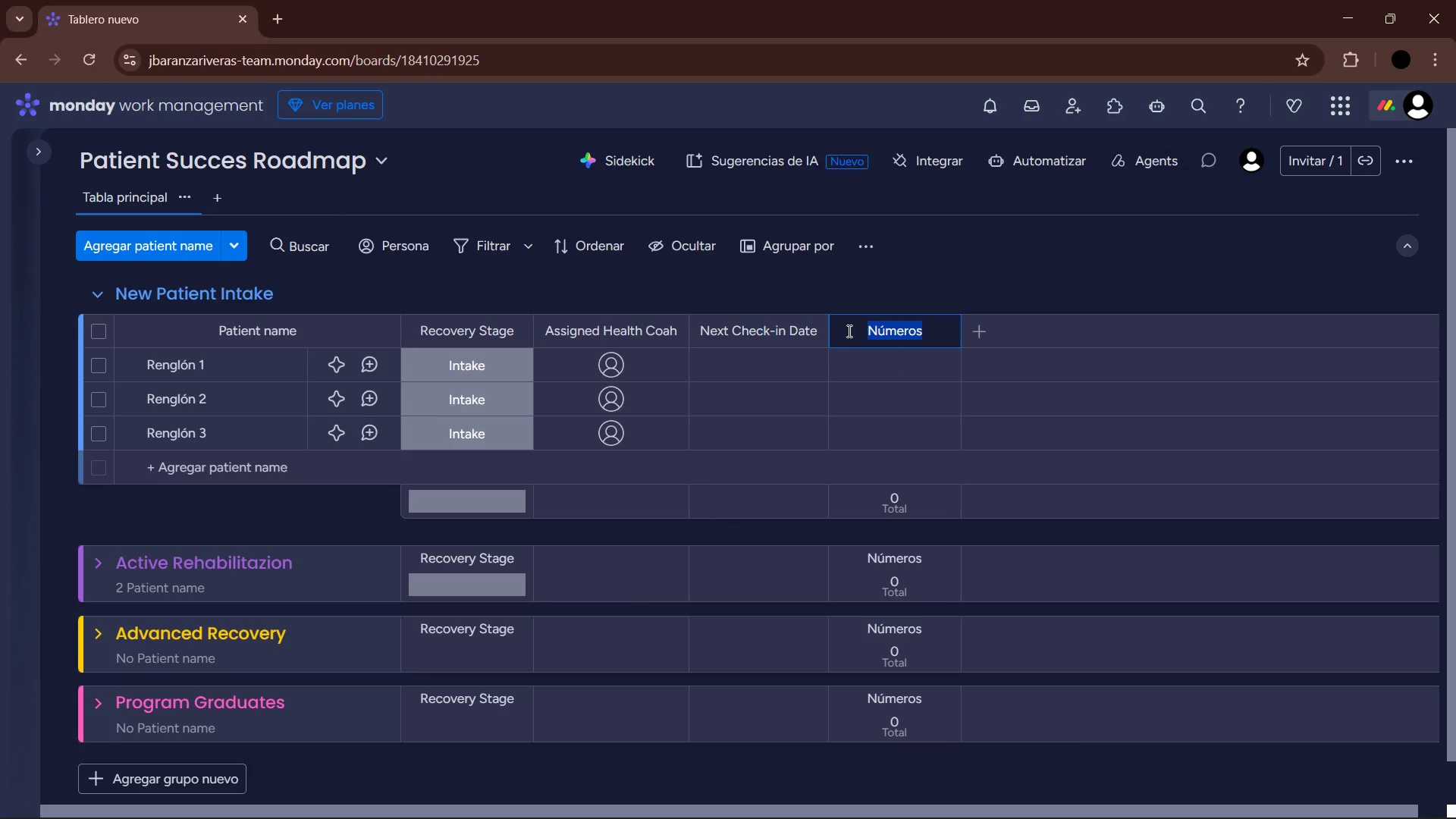 
type(Mobility Scoire)
key(Backspace)
key(Backspace)
key(Backspace)
key(Backspace)
type(r)
key(Backspace)
type(ore)
 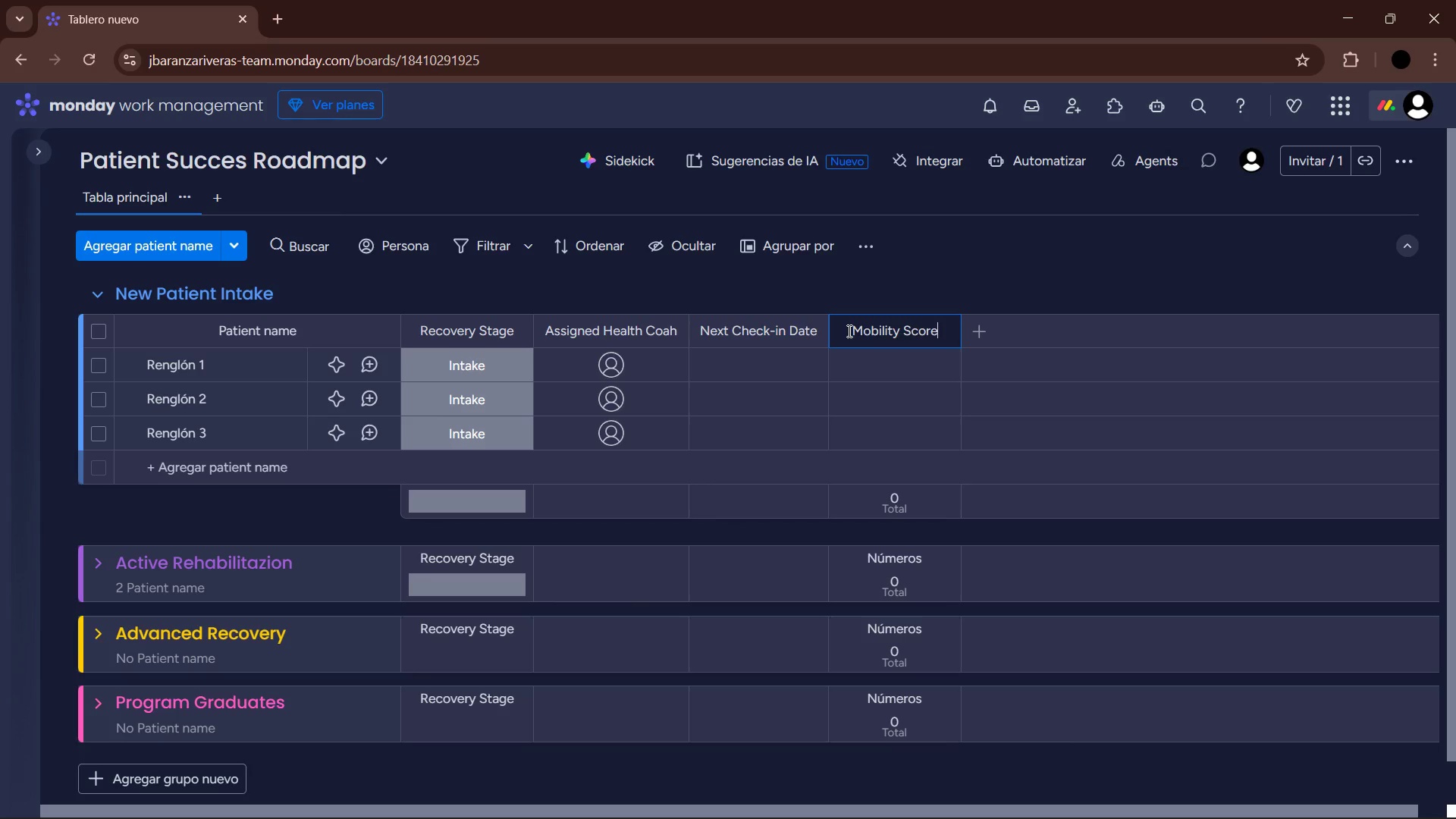 
key(Enter)
 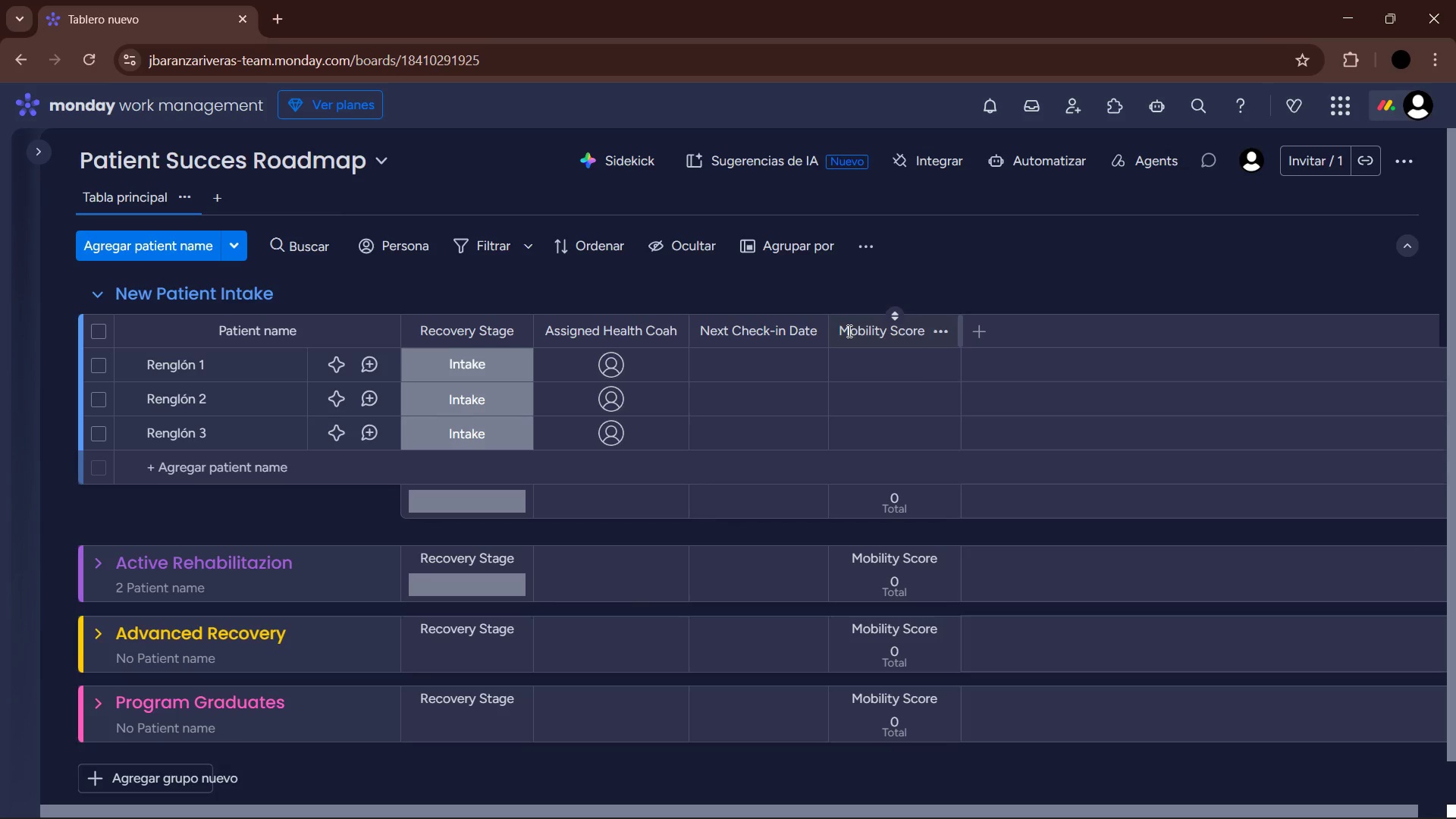 
right_click([848, 331])
 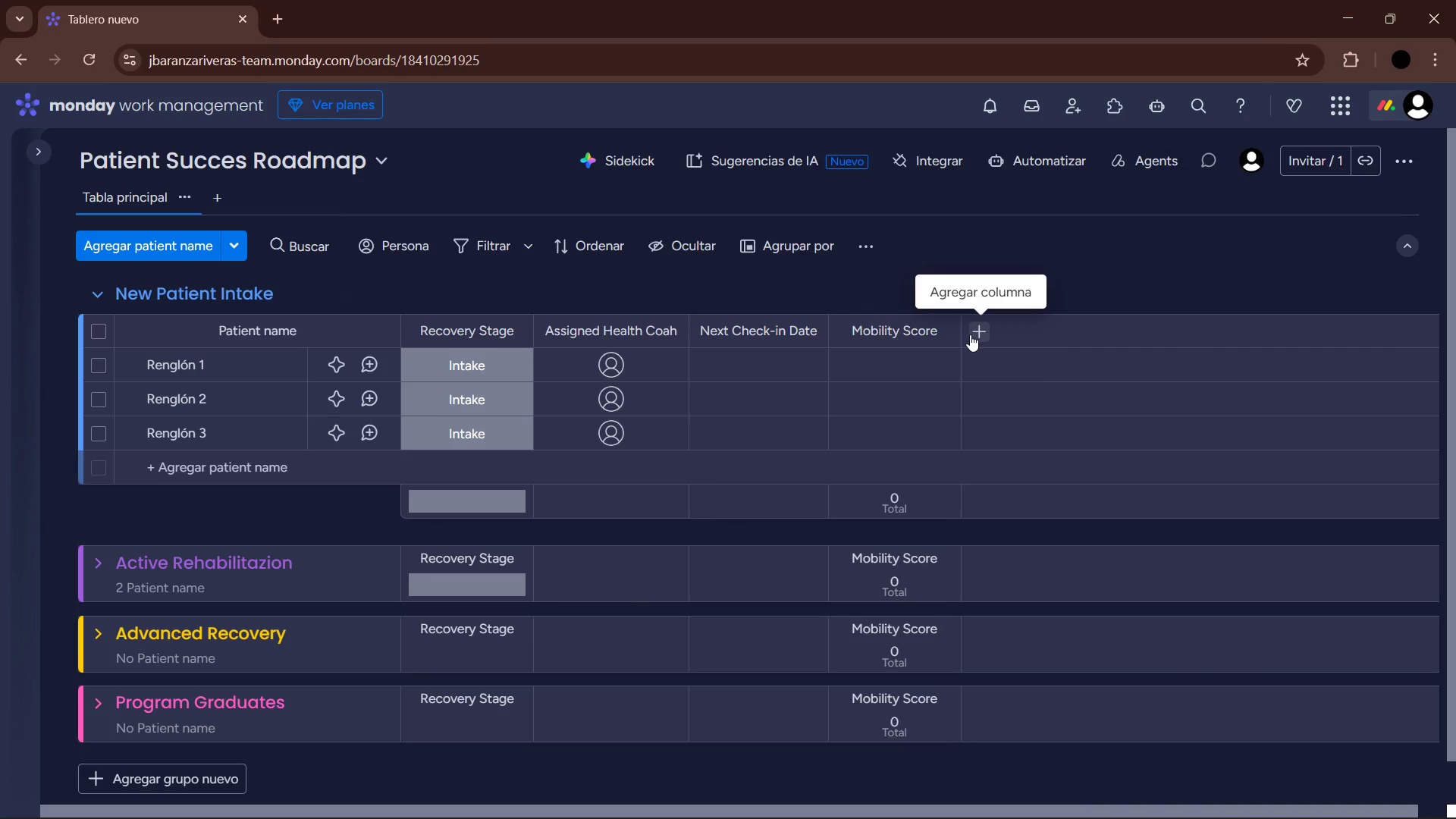 
wait(6.12)
 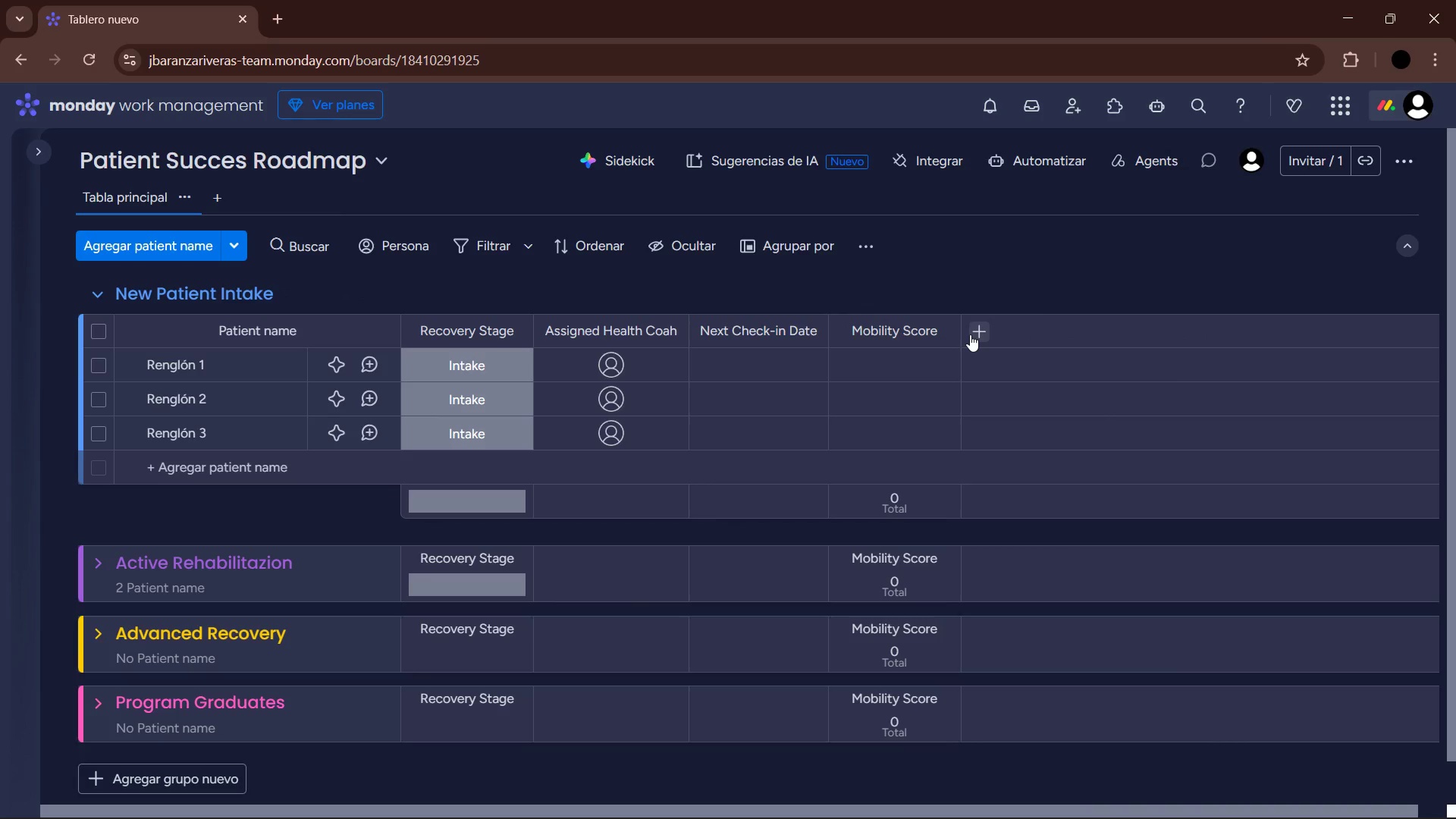 
left_click([970, 334])
 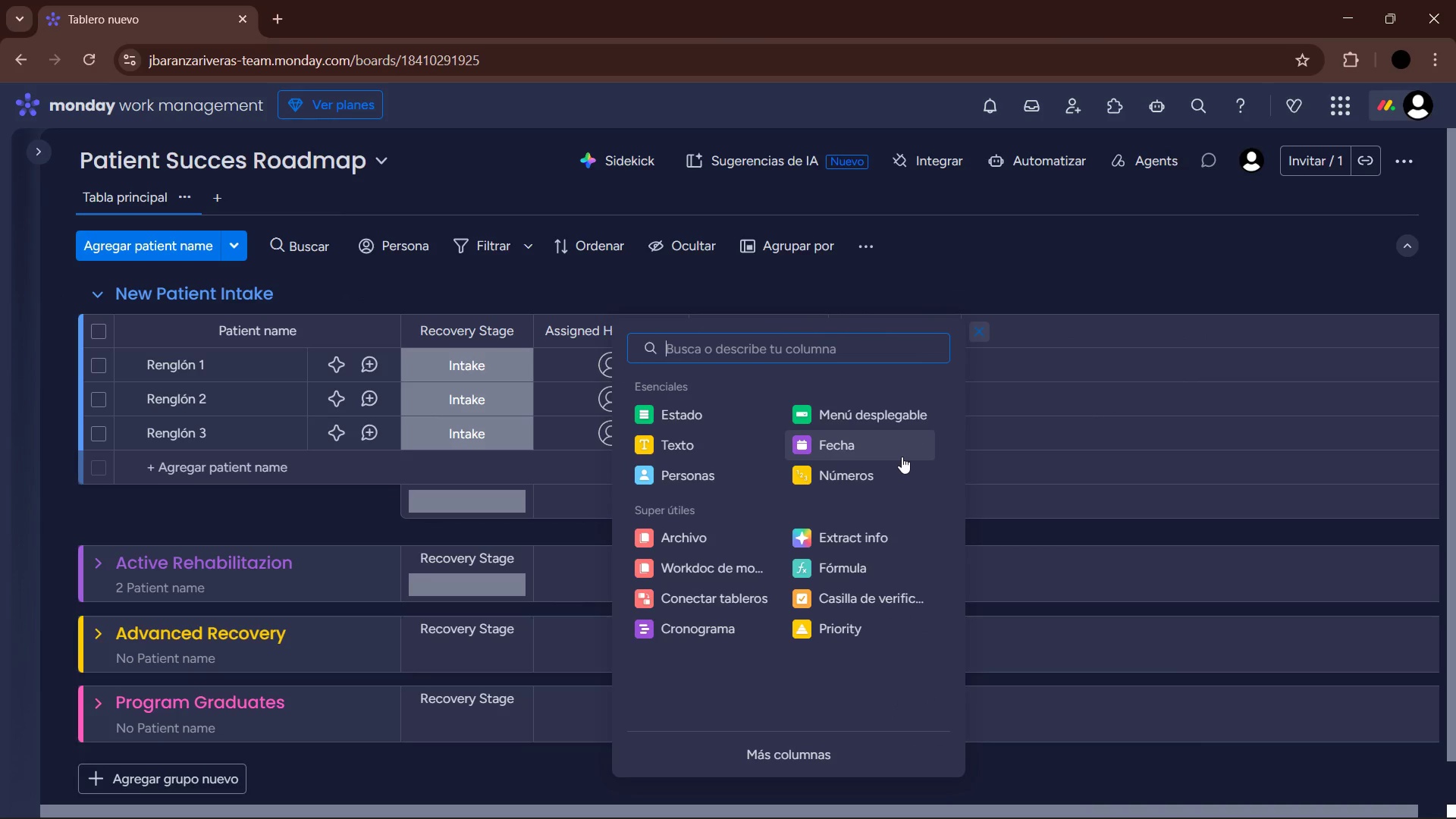 
left_click([874, 595])
 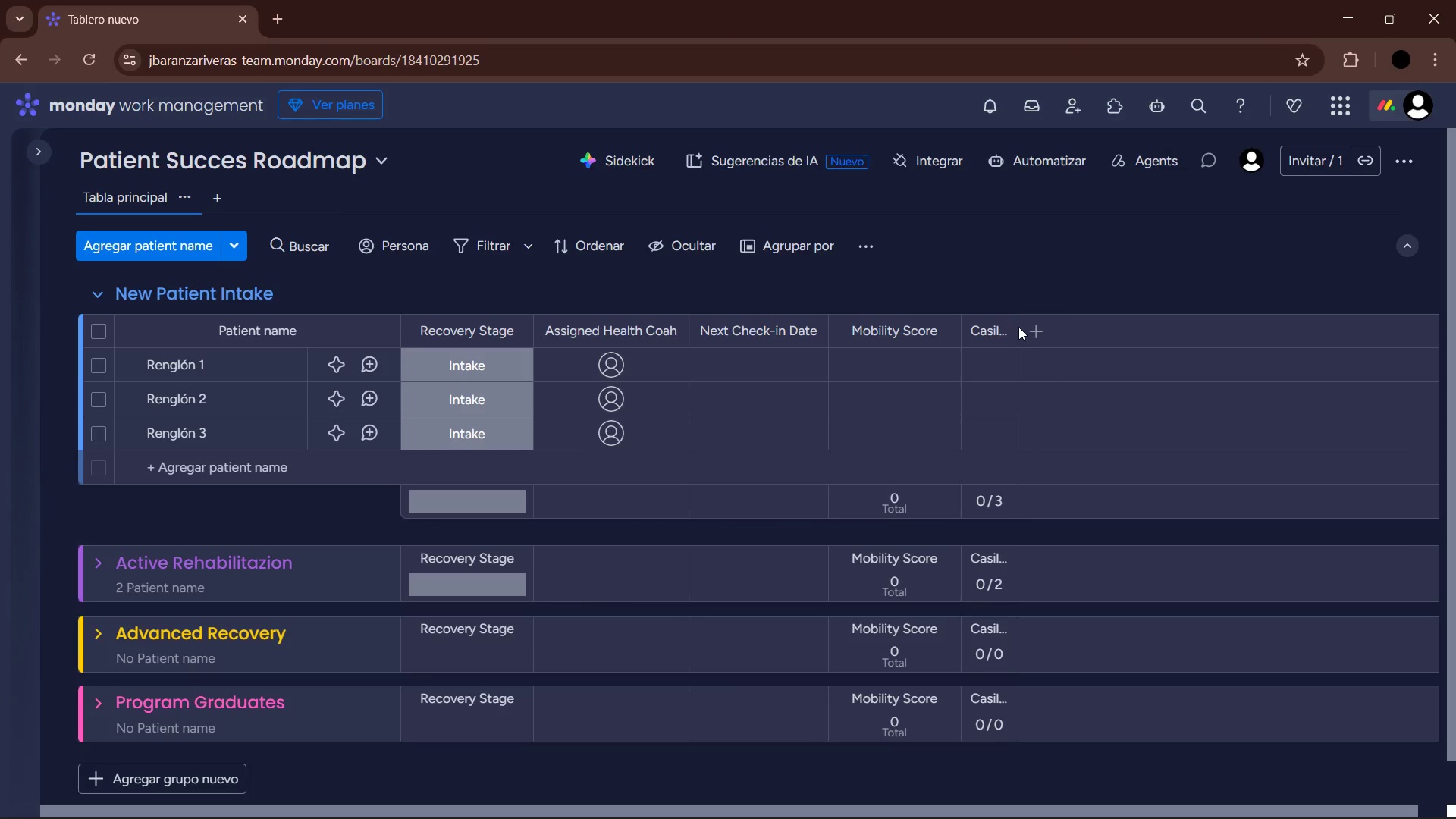 
left_click_drag(start_coordinate=[1016, 327], to_coordinate=[1053, 329])
 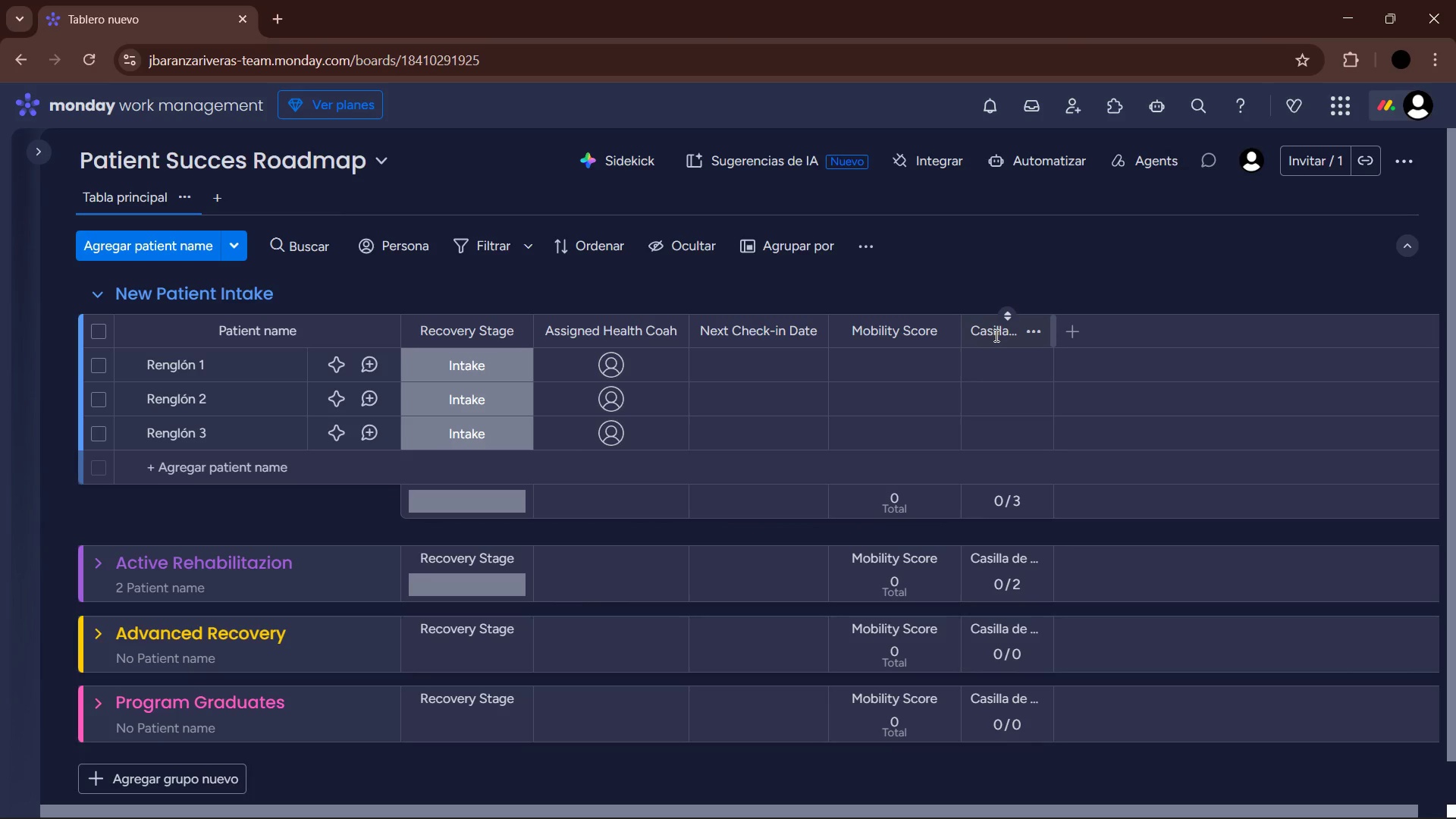 
left_click([996, 334])
 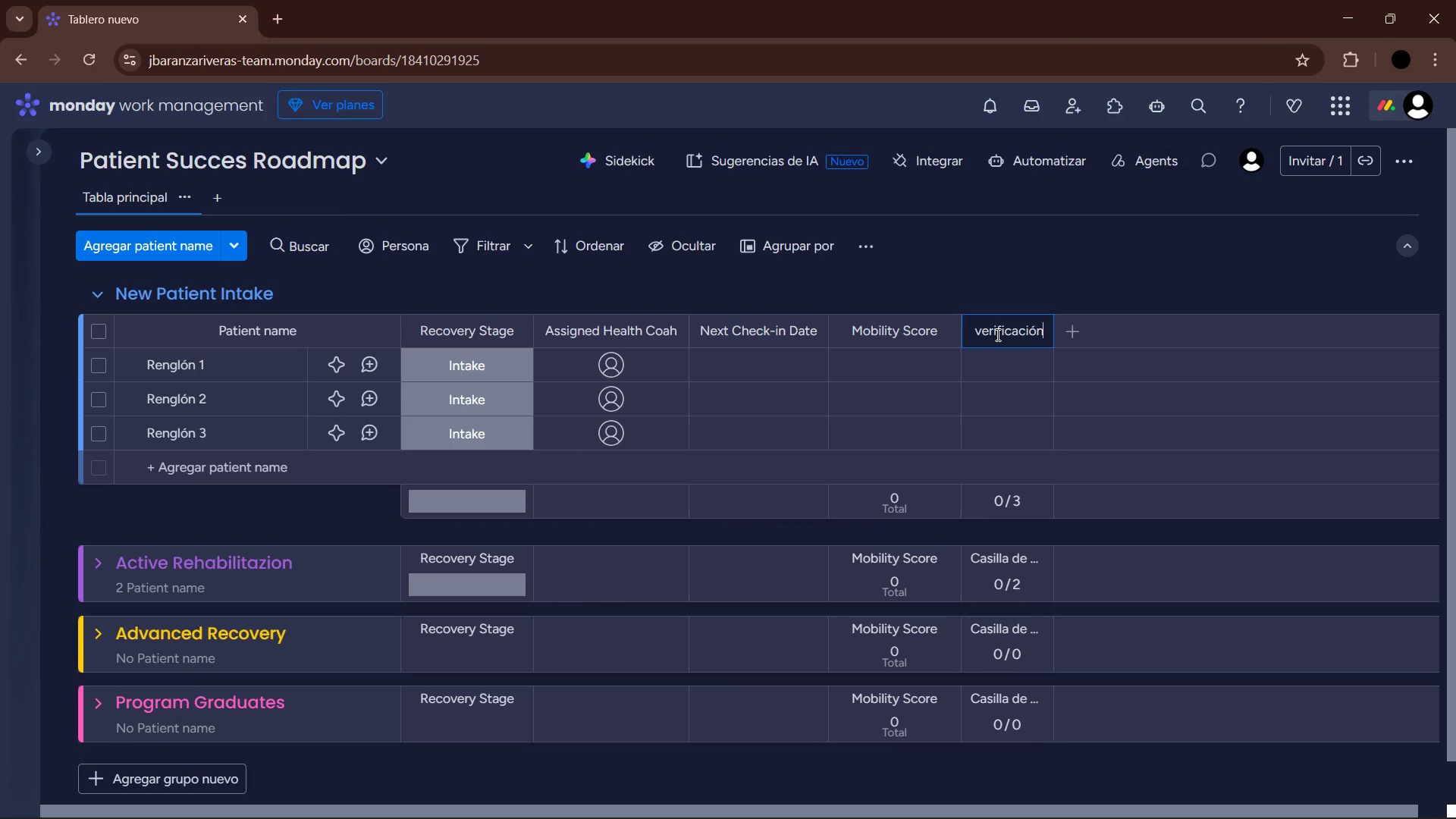 
key(Control+ControlLeft)
 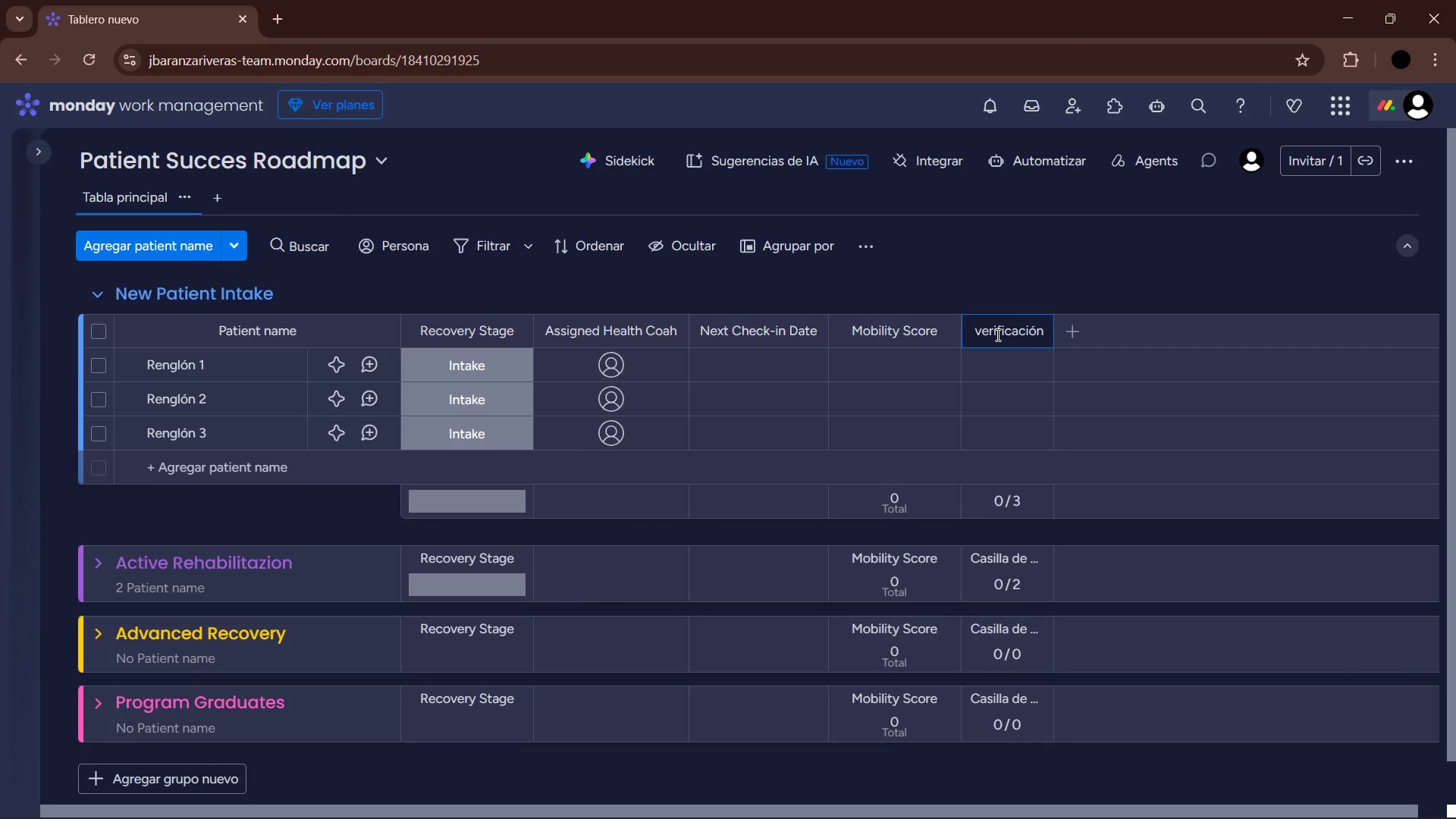 
key(Control+A)
 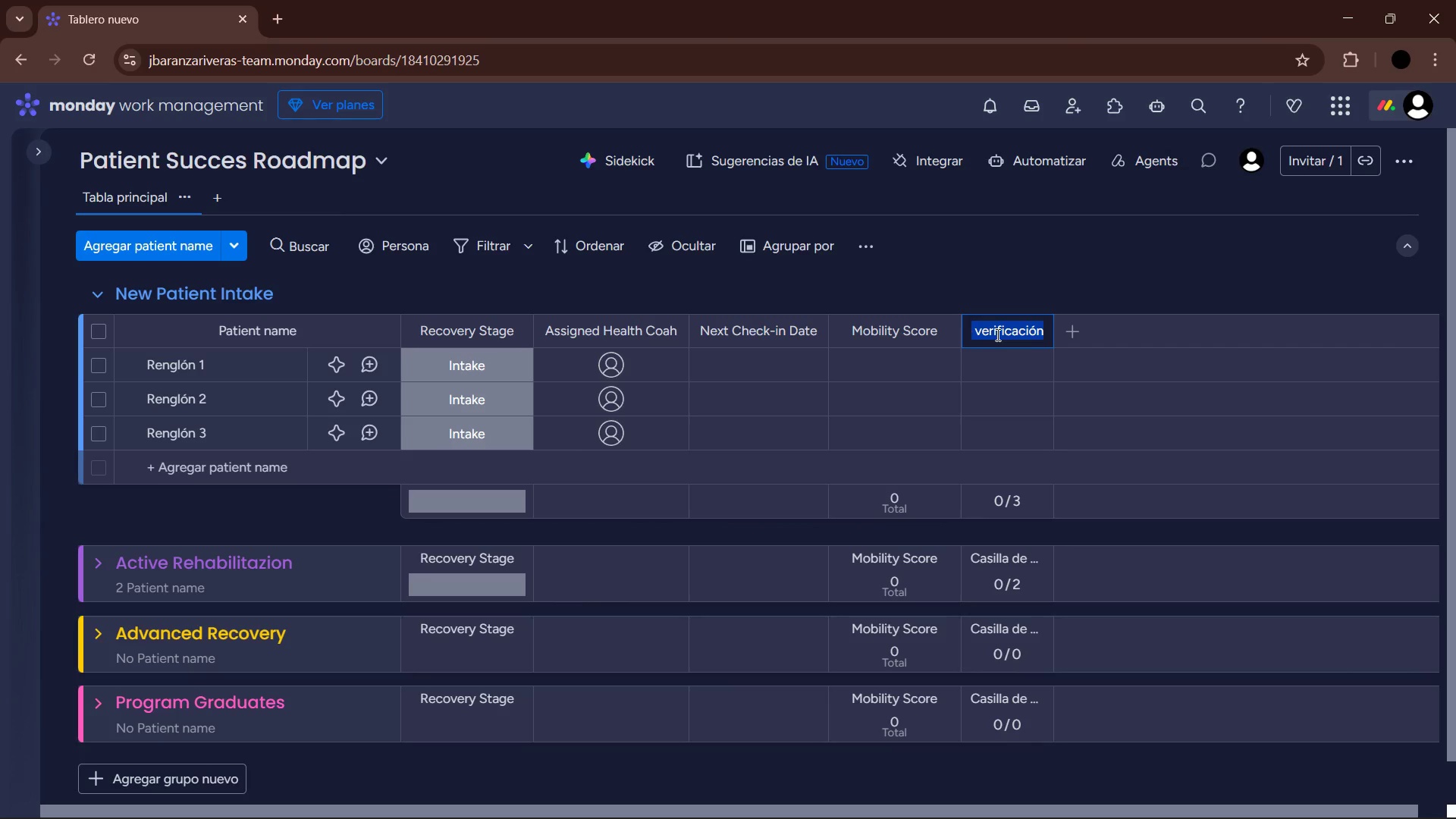 
key(Backspace)
type(Equipment Shipped)
 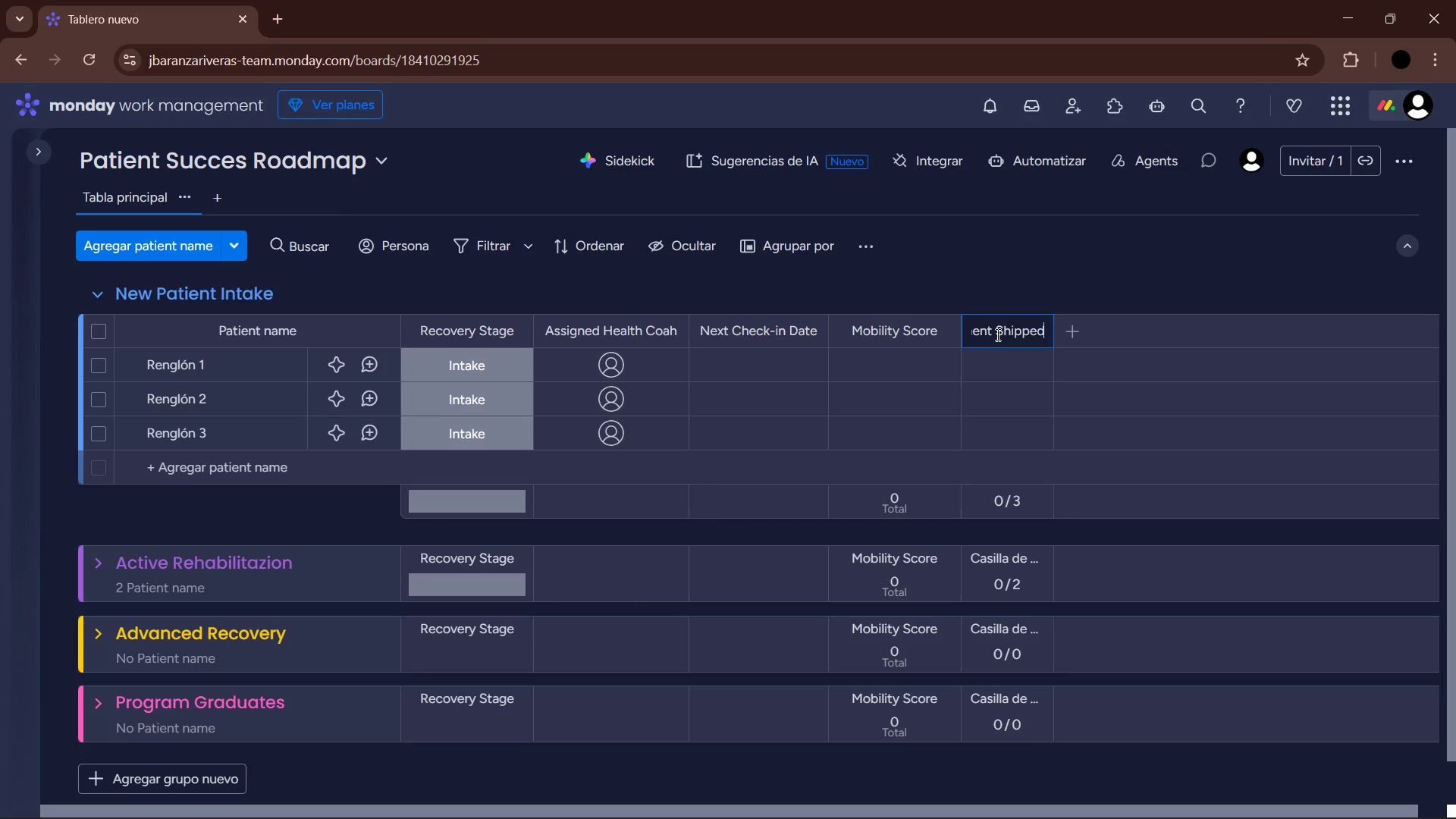 
key(Enter)
 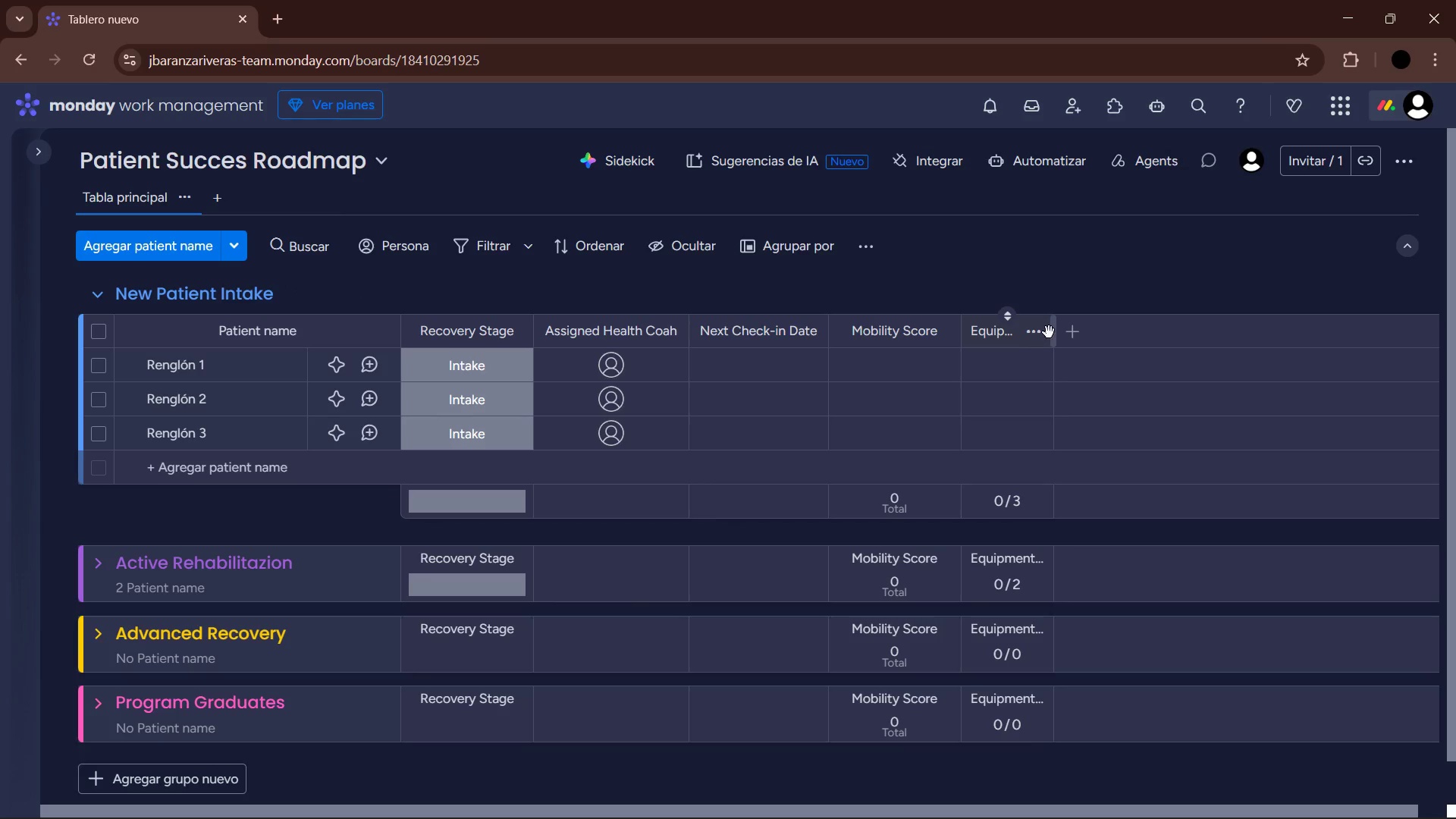 
left_click_drag(start_coordinate=[1053, 332], to_coordinate=[1087, 327])
 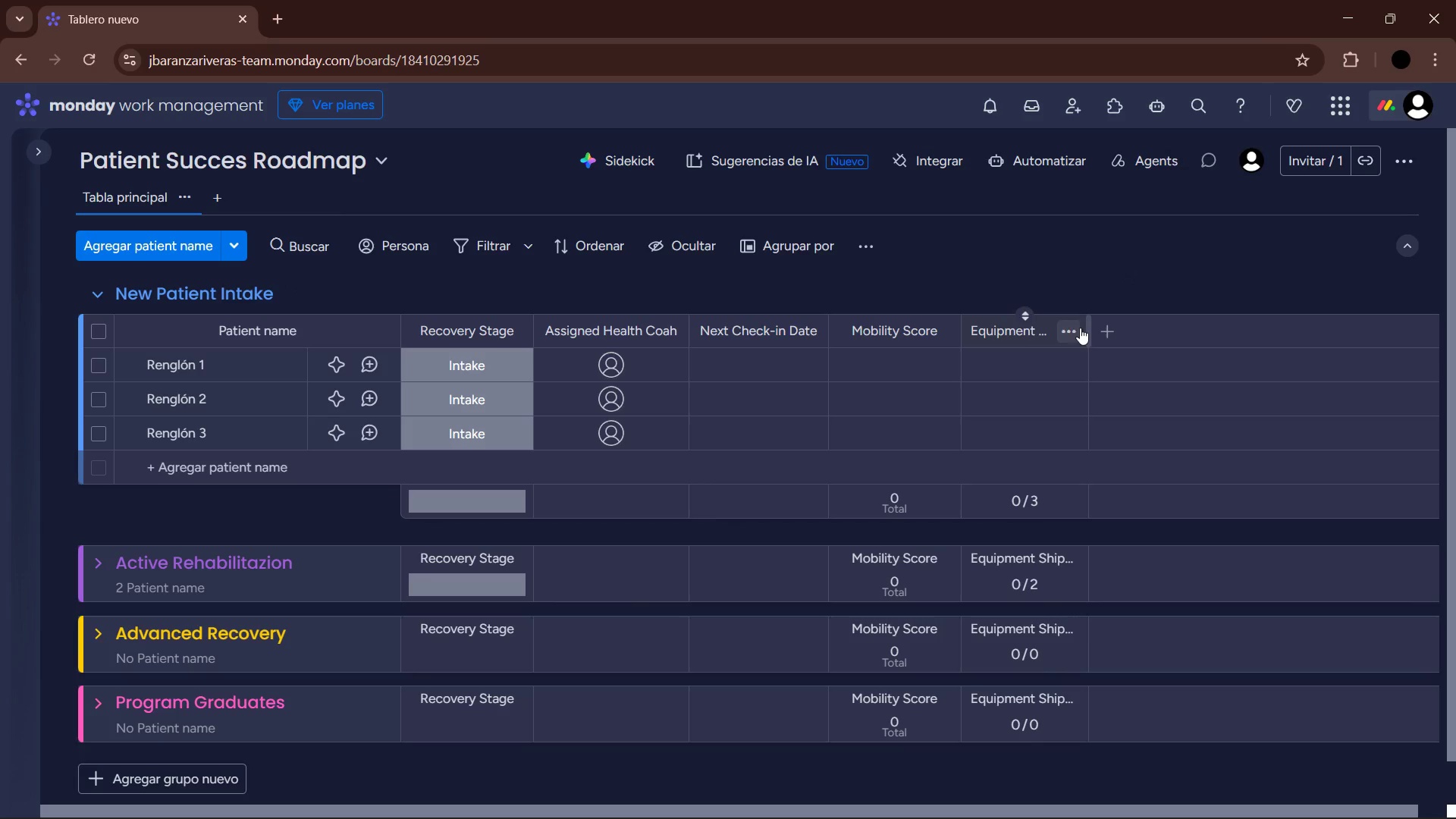 
left_click_drag(start_coordinate=[1087, 328], to_coordinate=[1108, 323])
 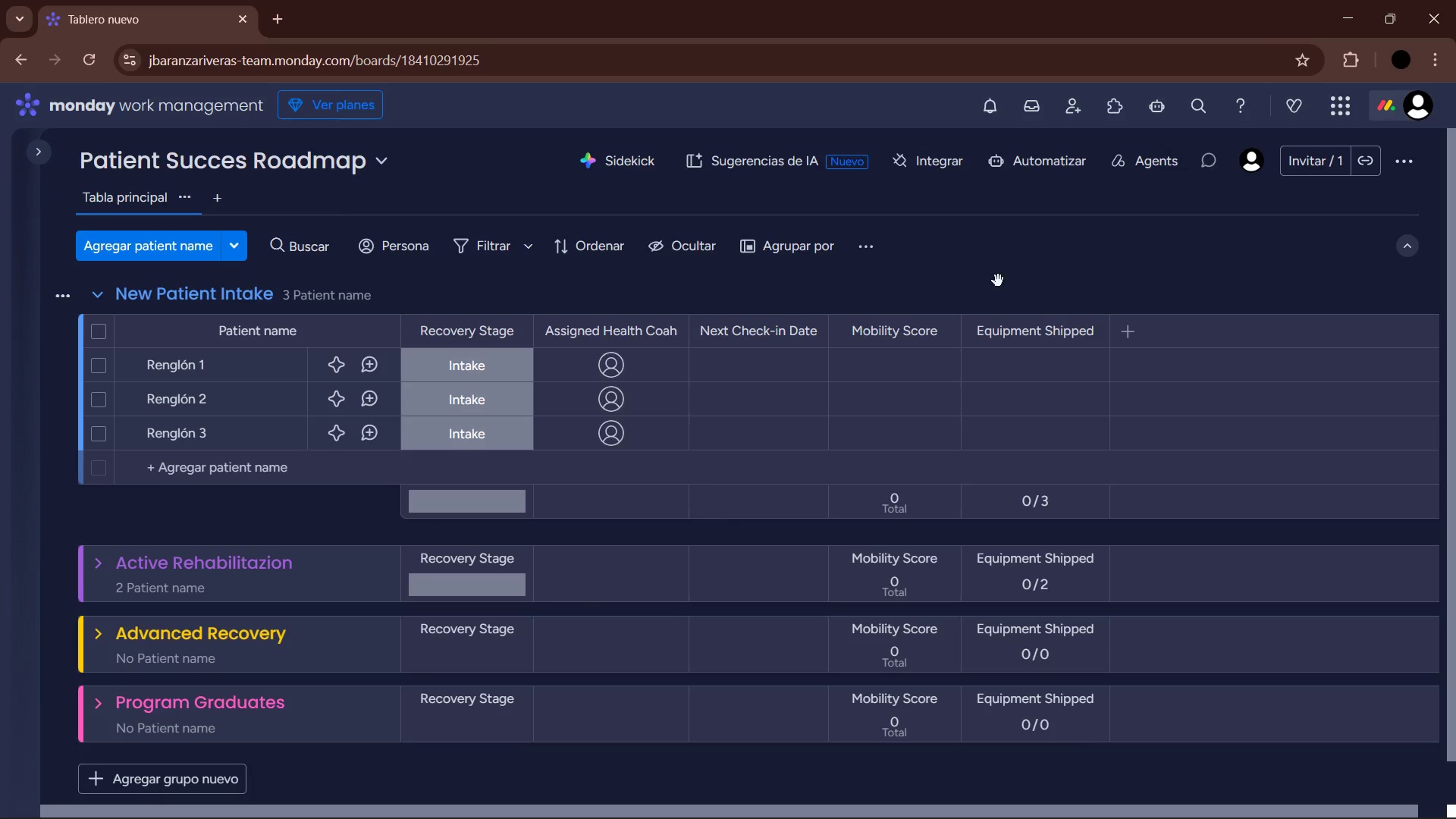 
left_click([1125, 324])
 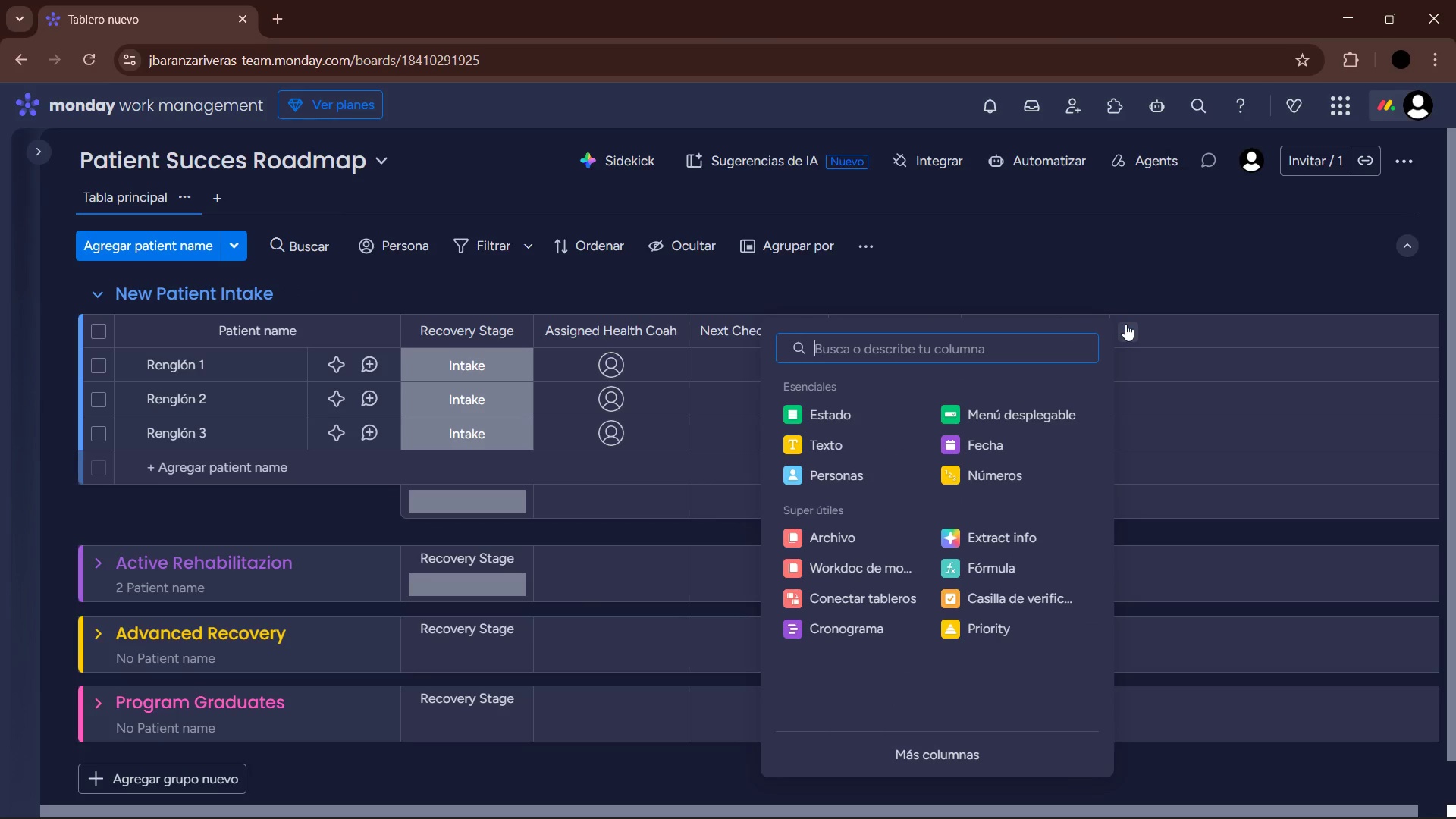 
wait(6.05)
 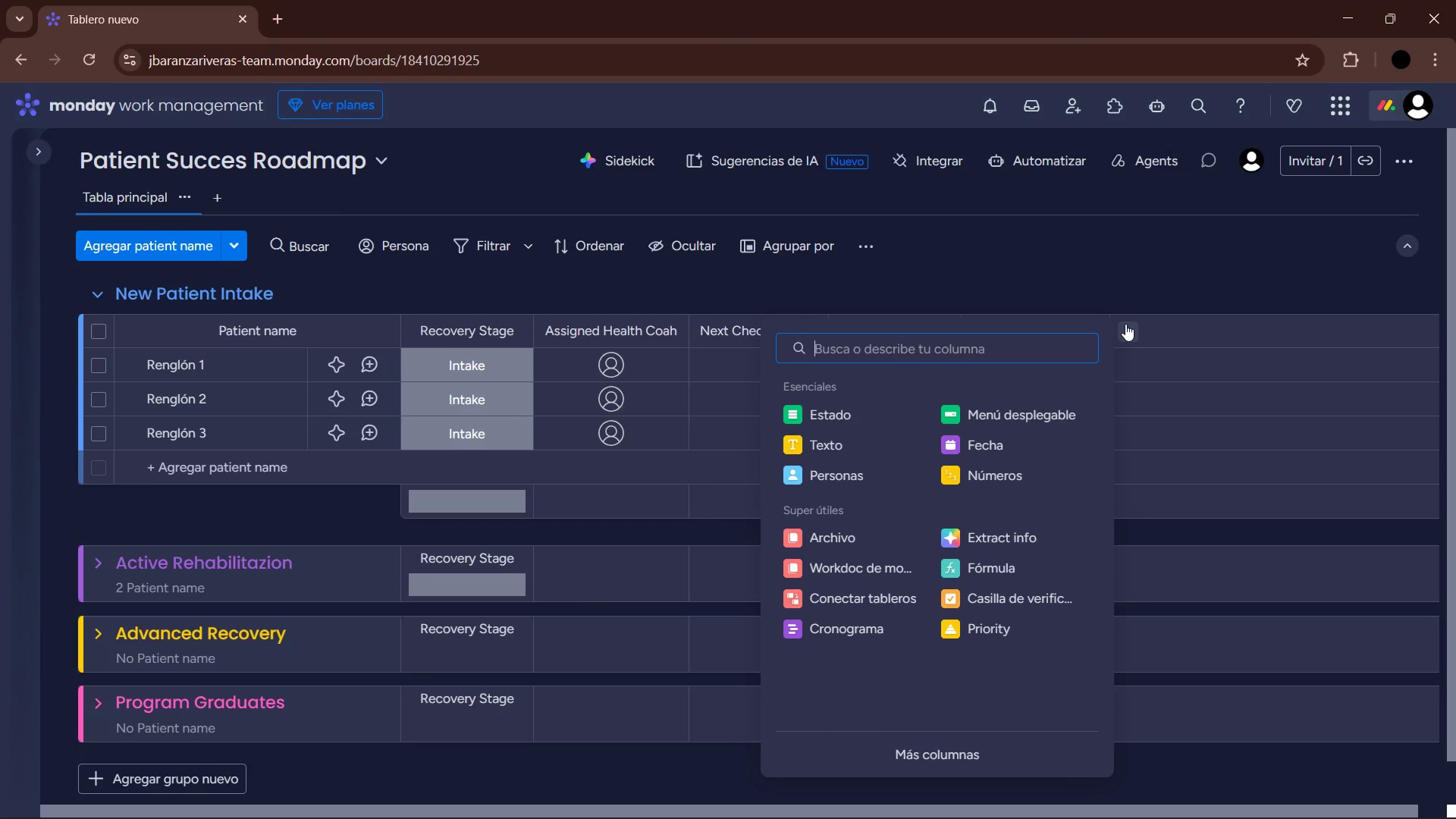 
left_click([1031, 406])
 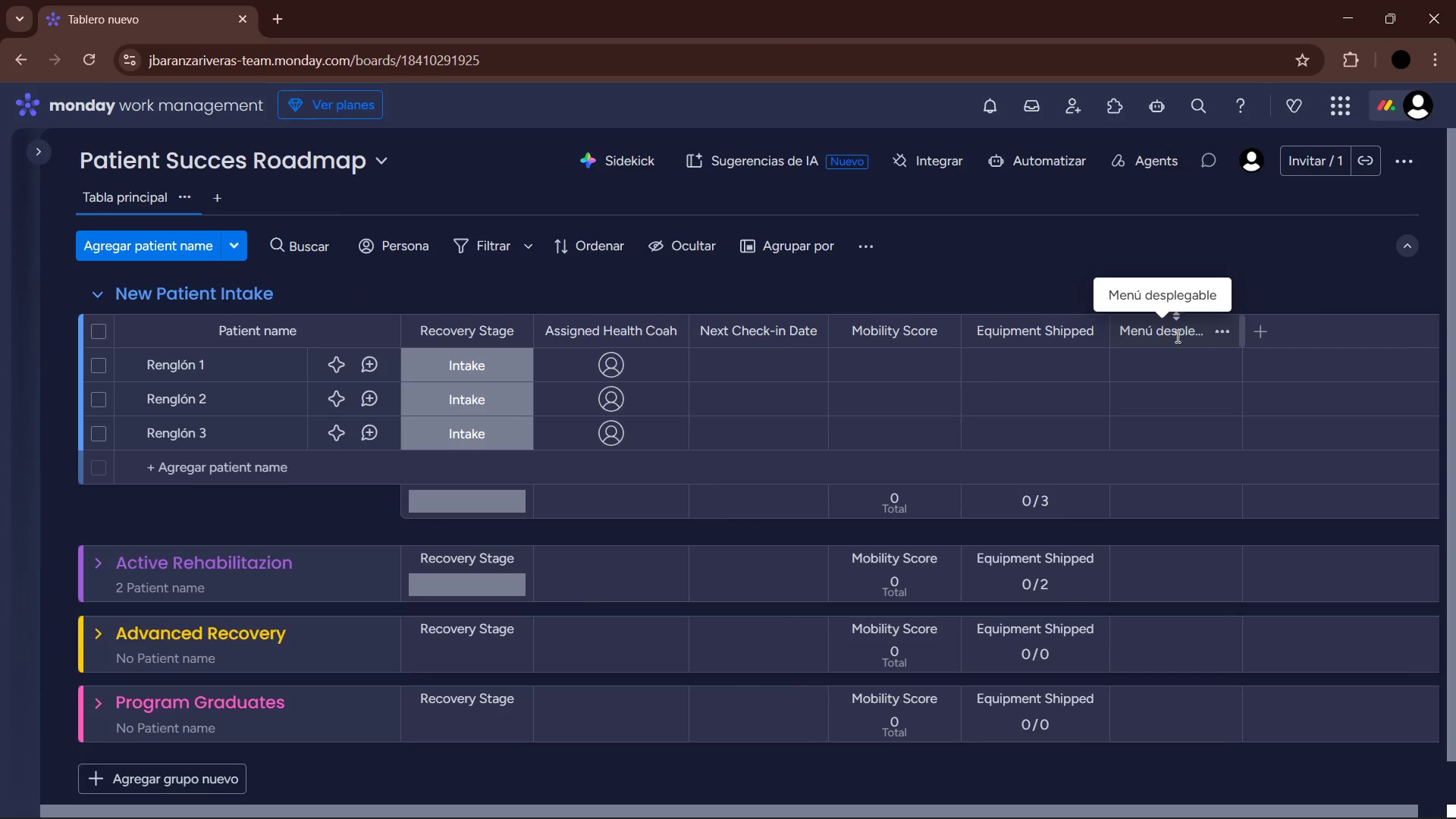 
left_click([1186, 334])
 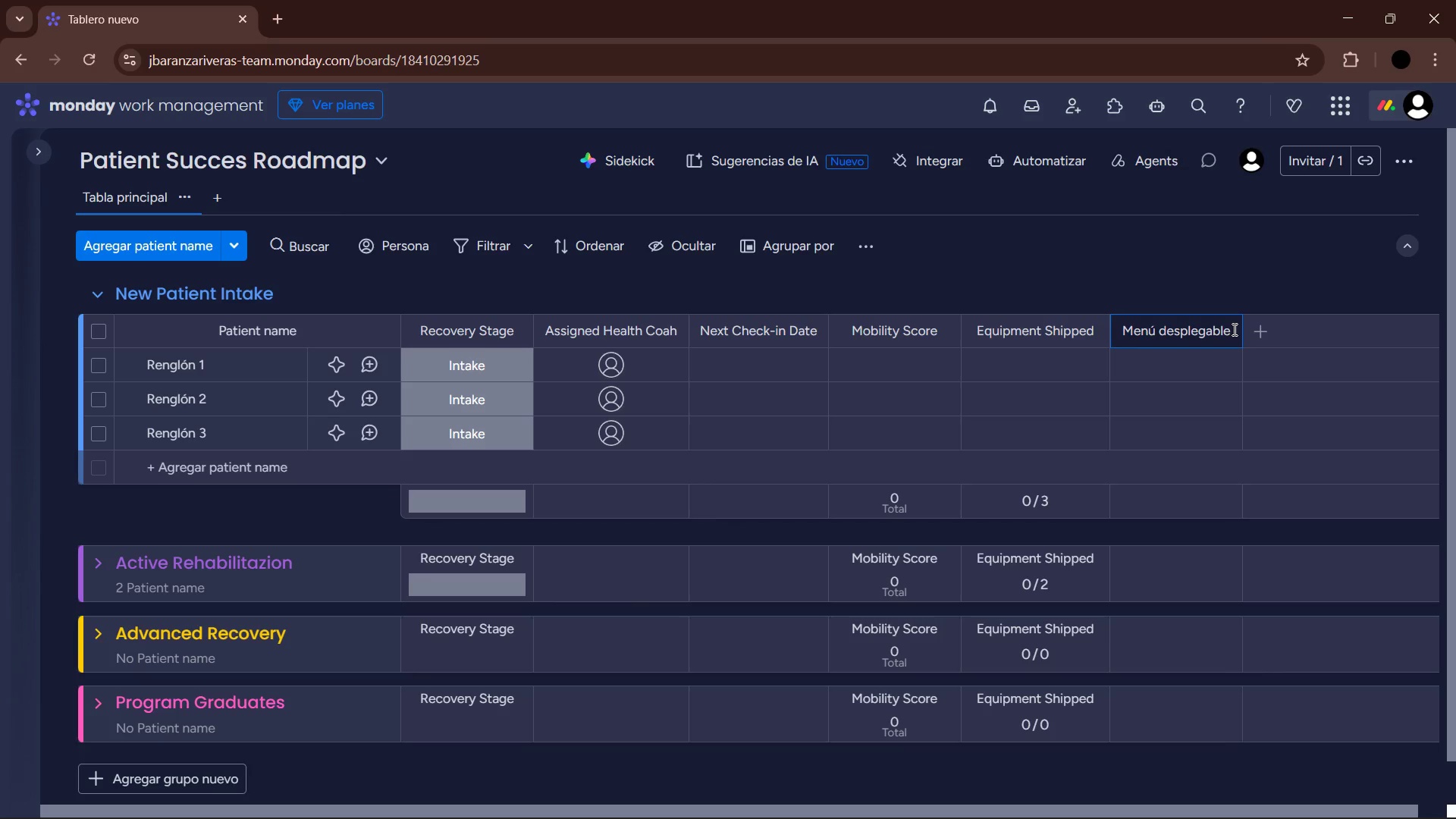 
key(Control+ControlLeft)
 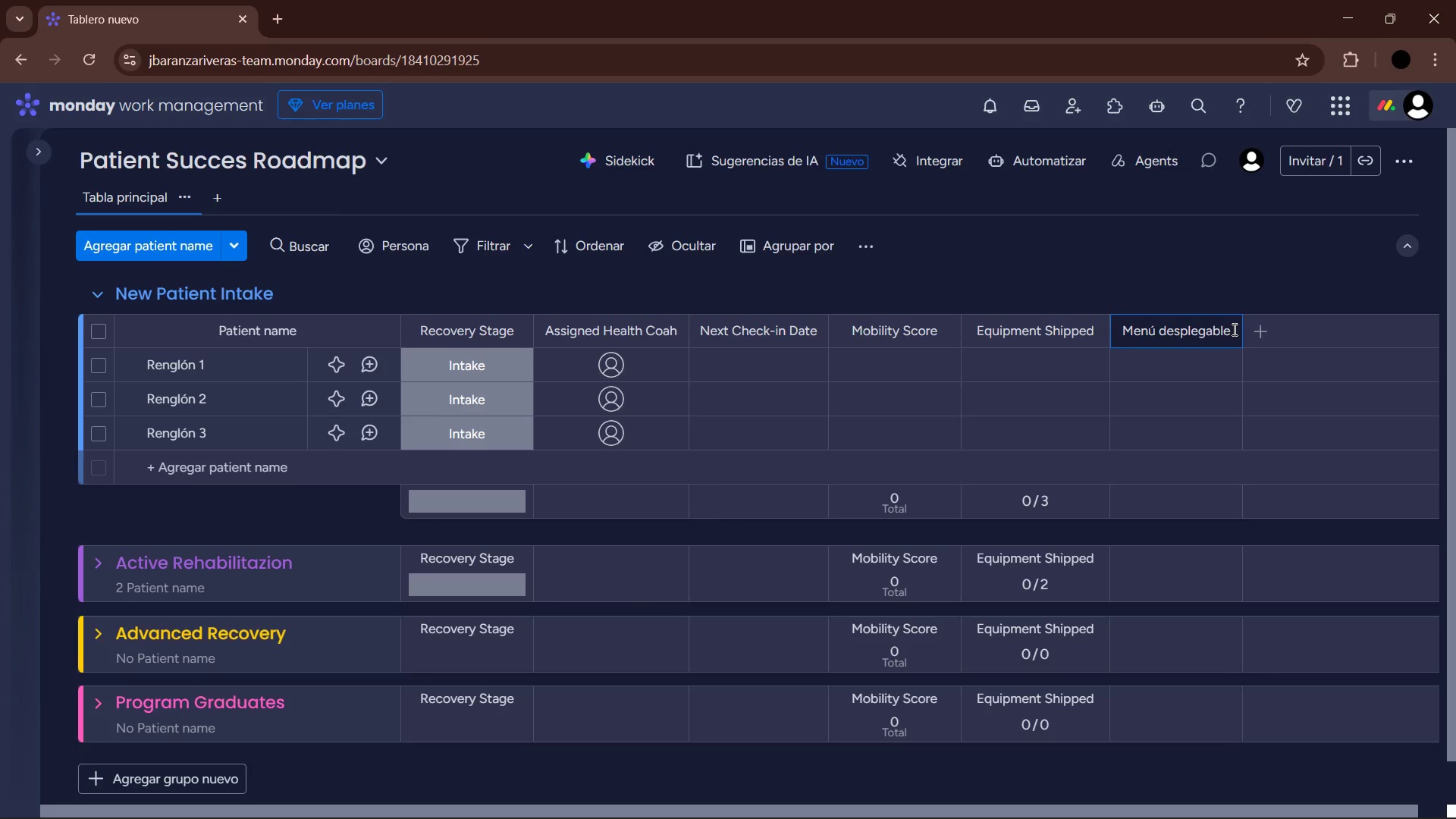 
key(Control+A)
 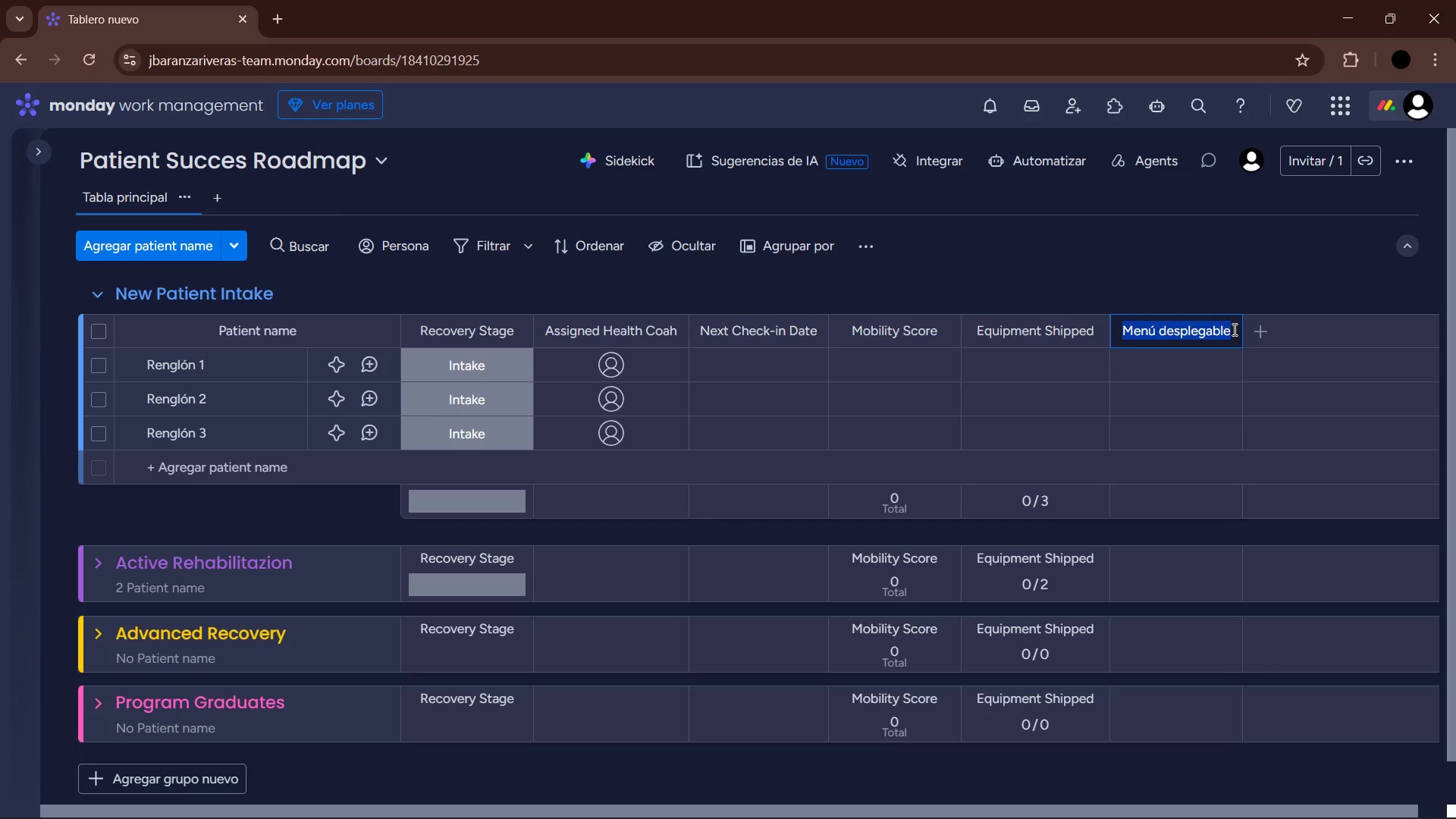 
key(Backspace)
type(Recovery Focus)
 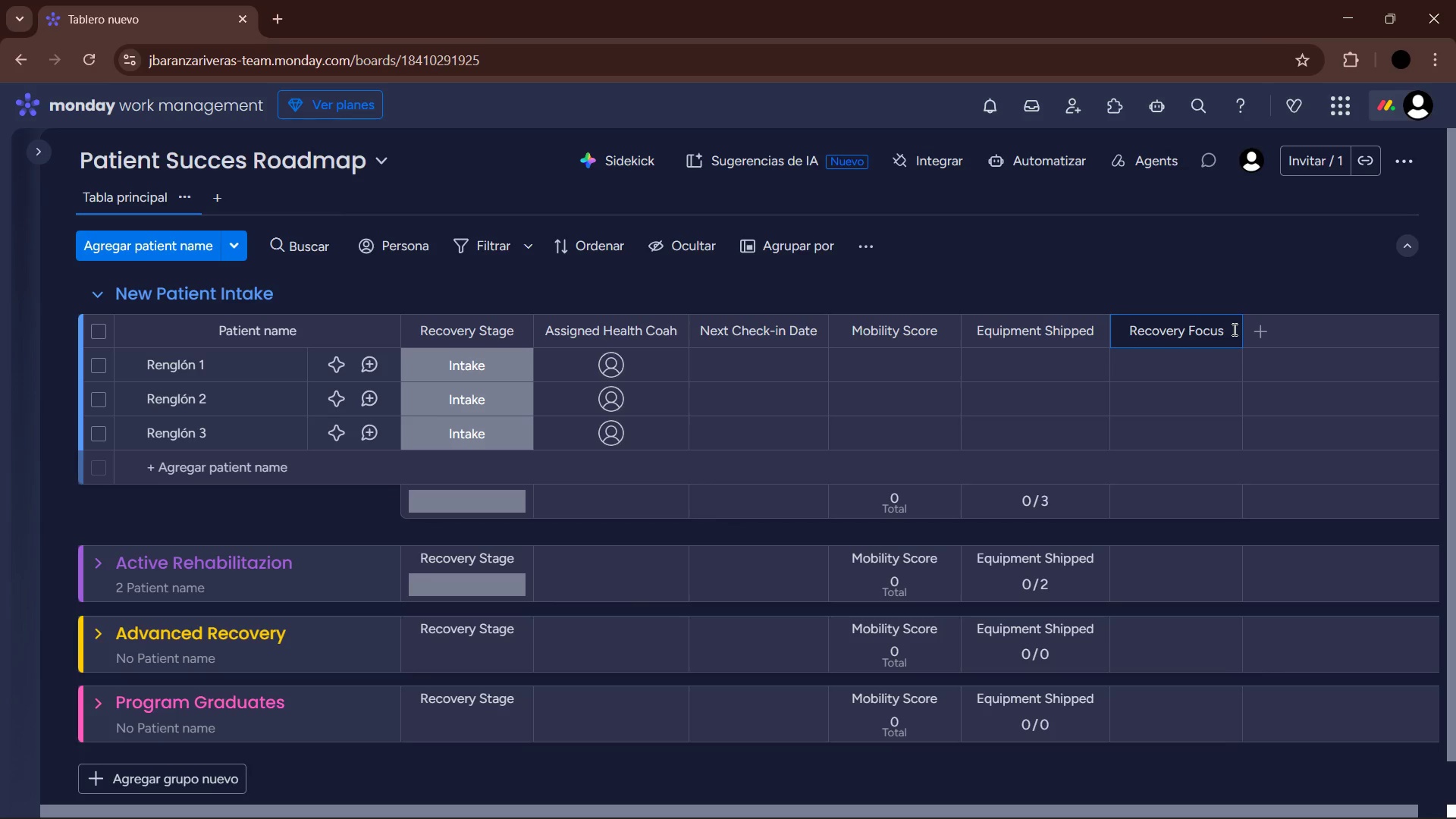 
key(Enter)
 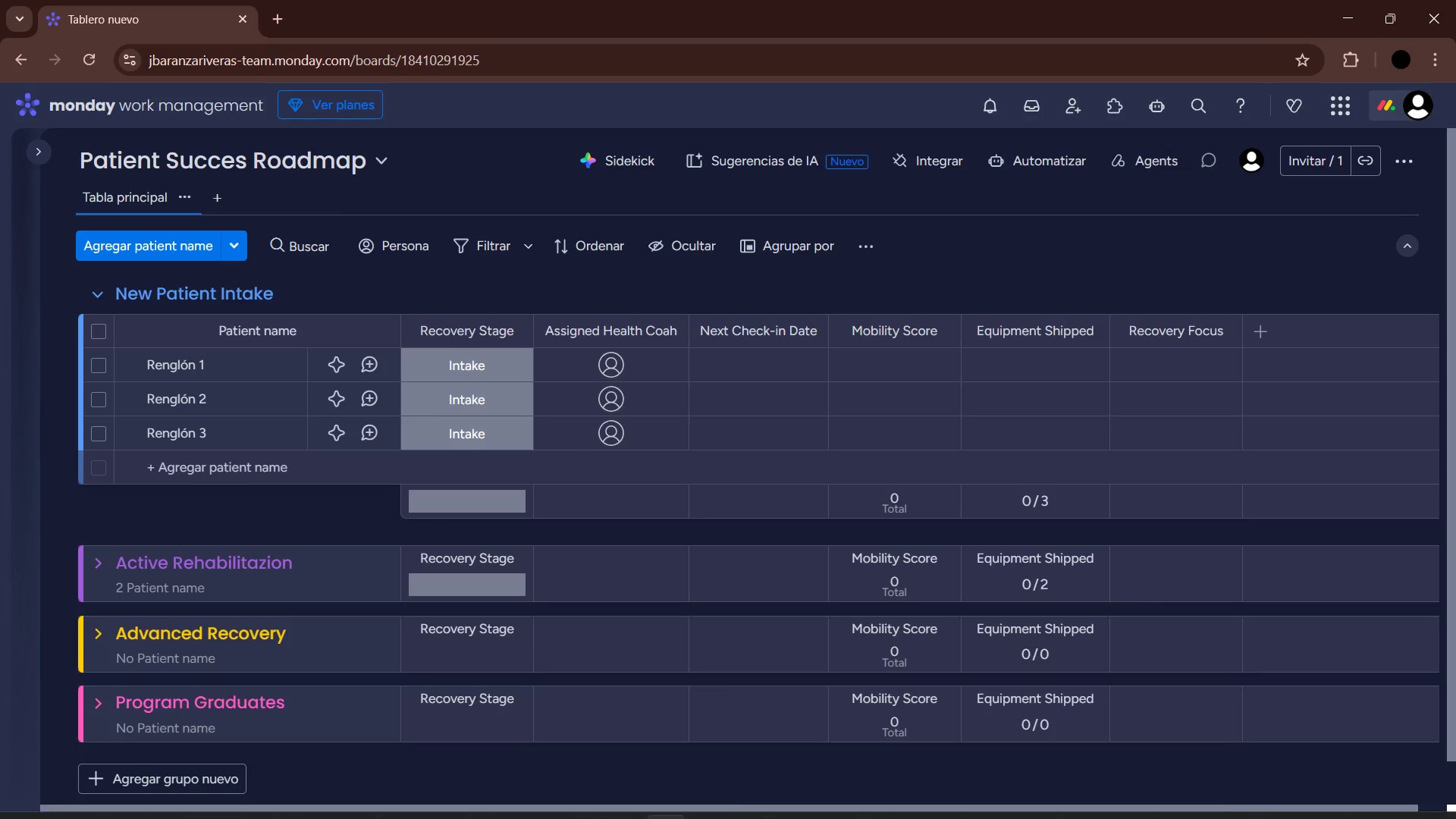 
left_click([924, 799])